 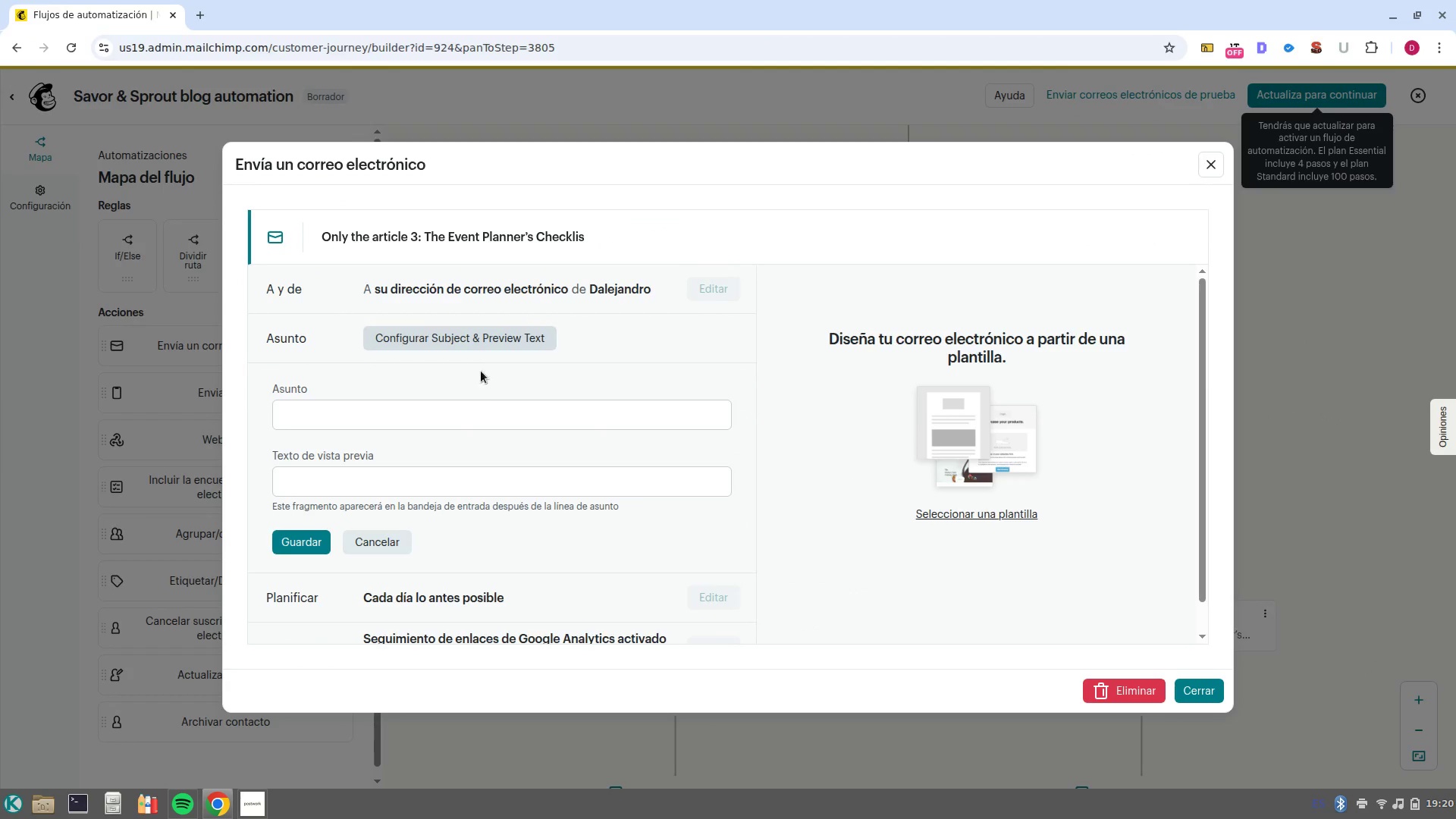 
double_click([481, 422])
 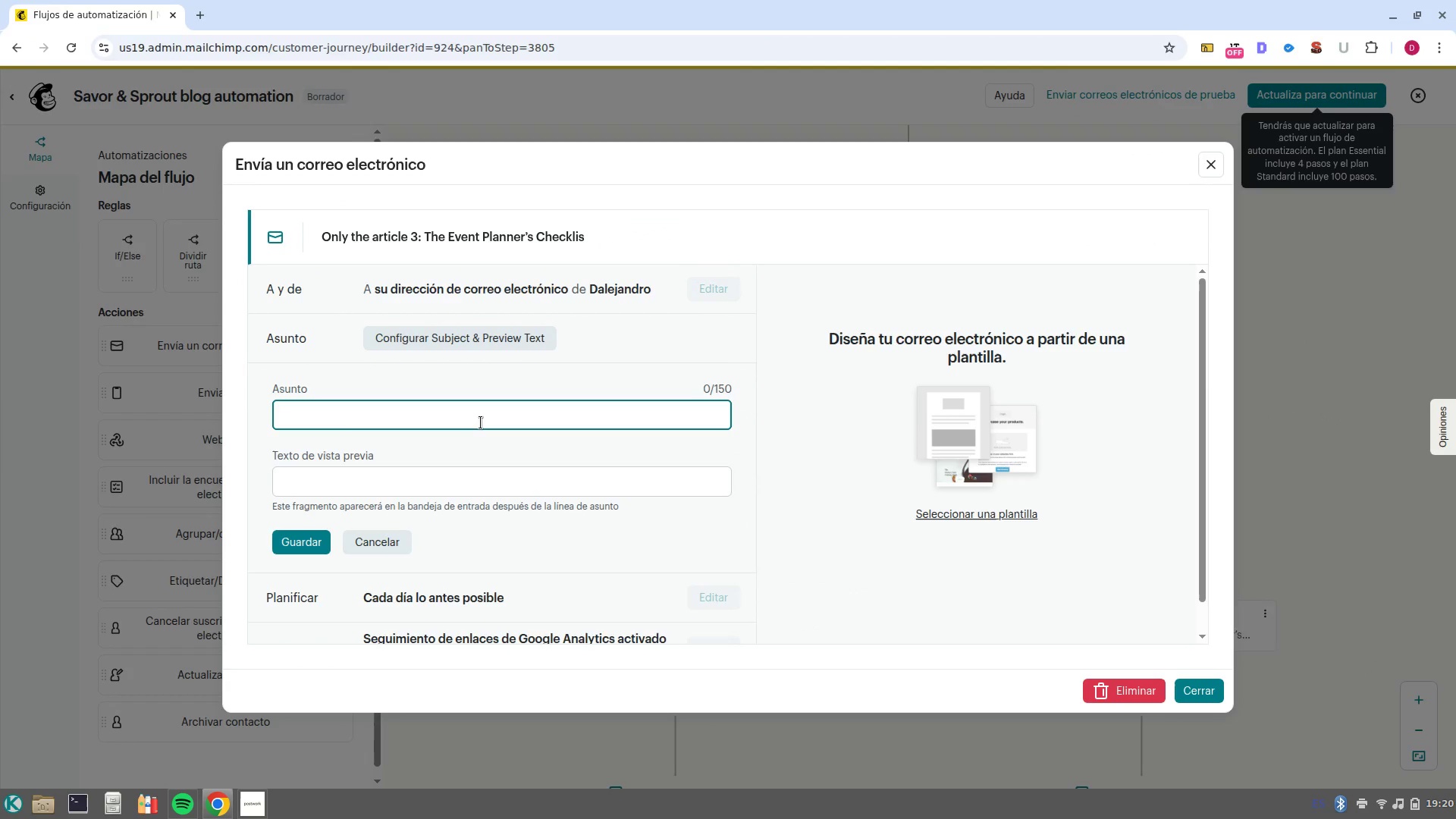 
type(The event PLanner-s Chech)
key(Backspace)
type(klist> 48 hours to Kickoff)
 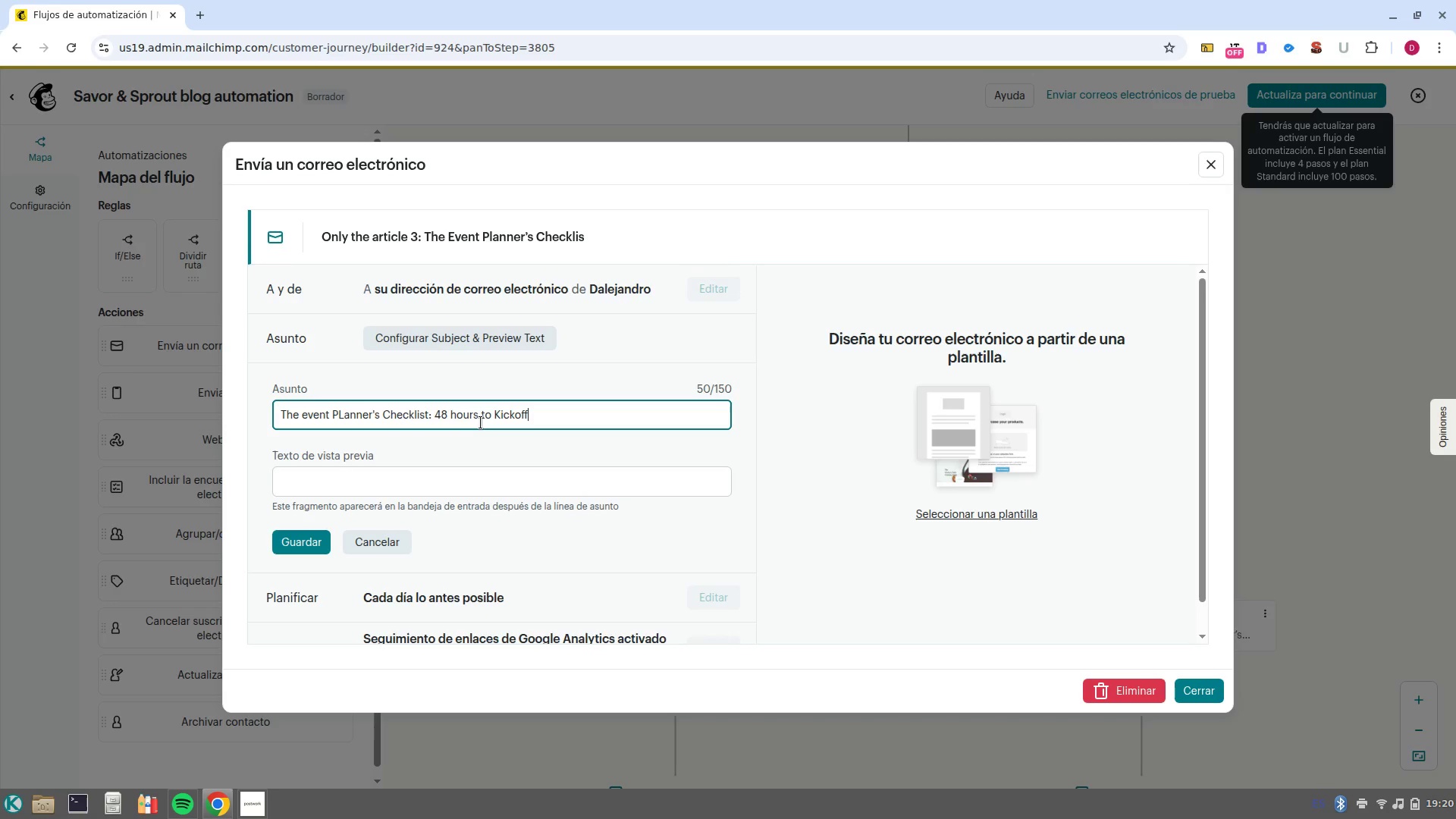 
left_click([312, 537])
 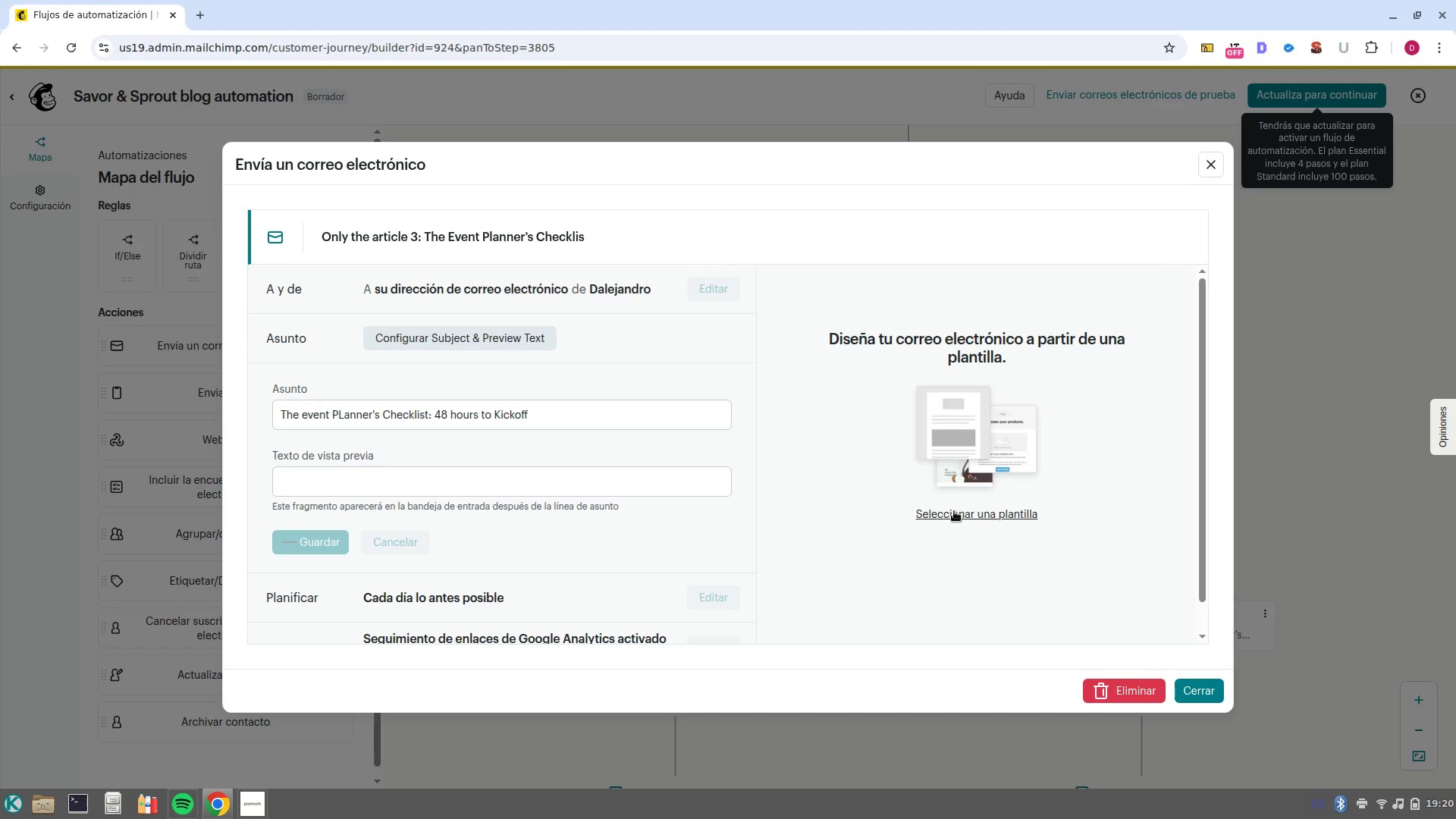 
left_click([954, 511])
 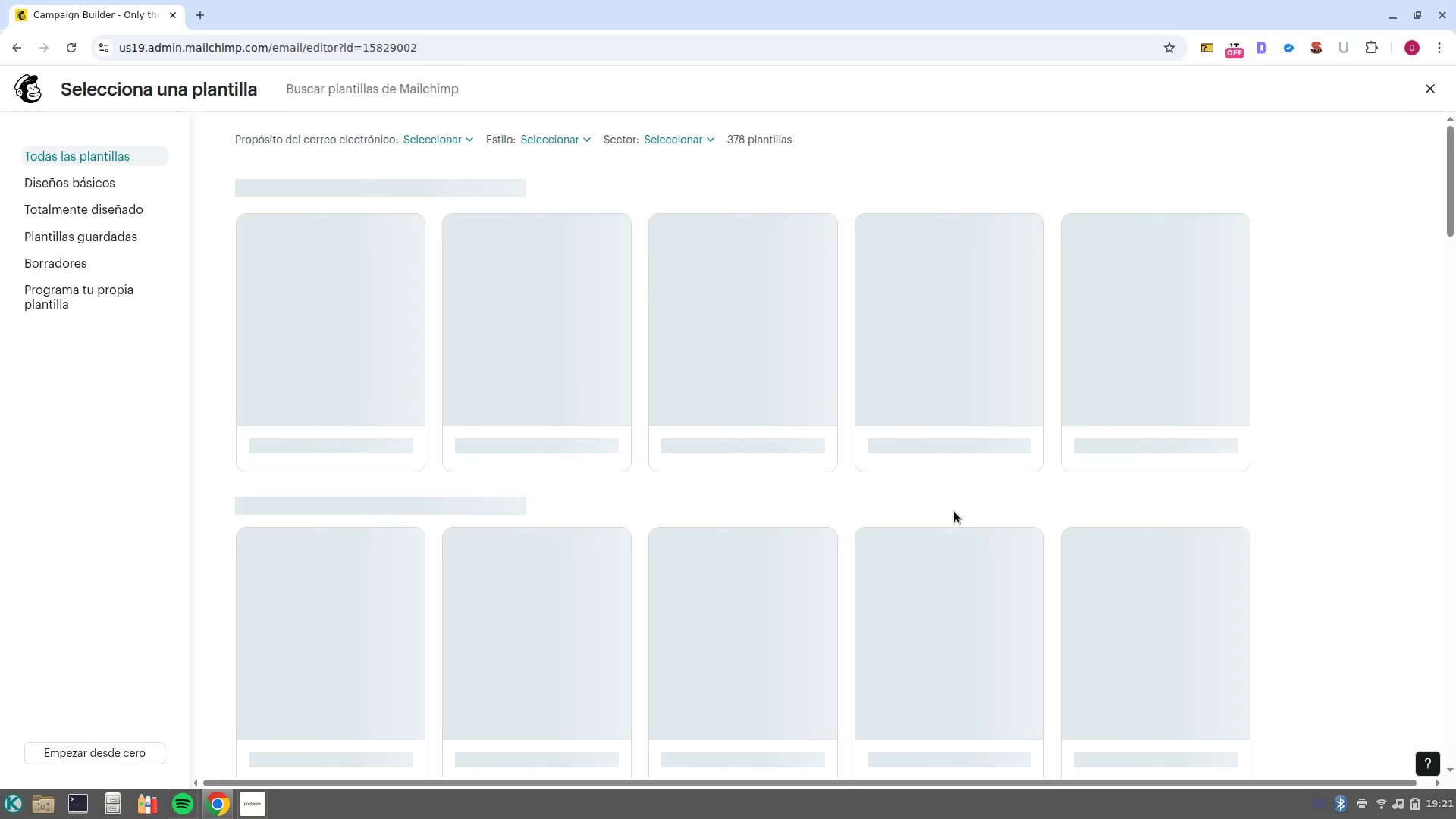 
wait(9.36)
 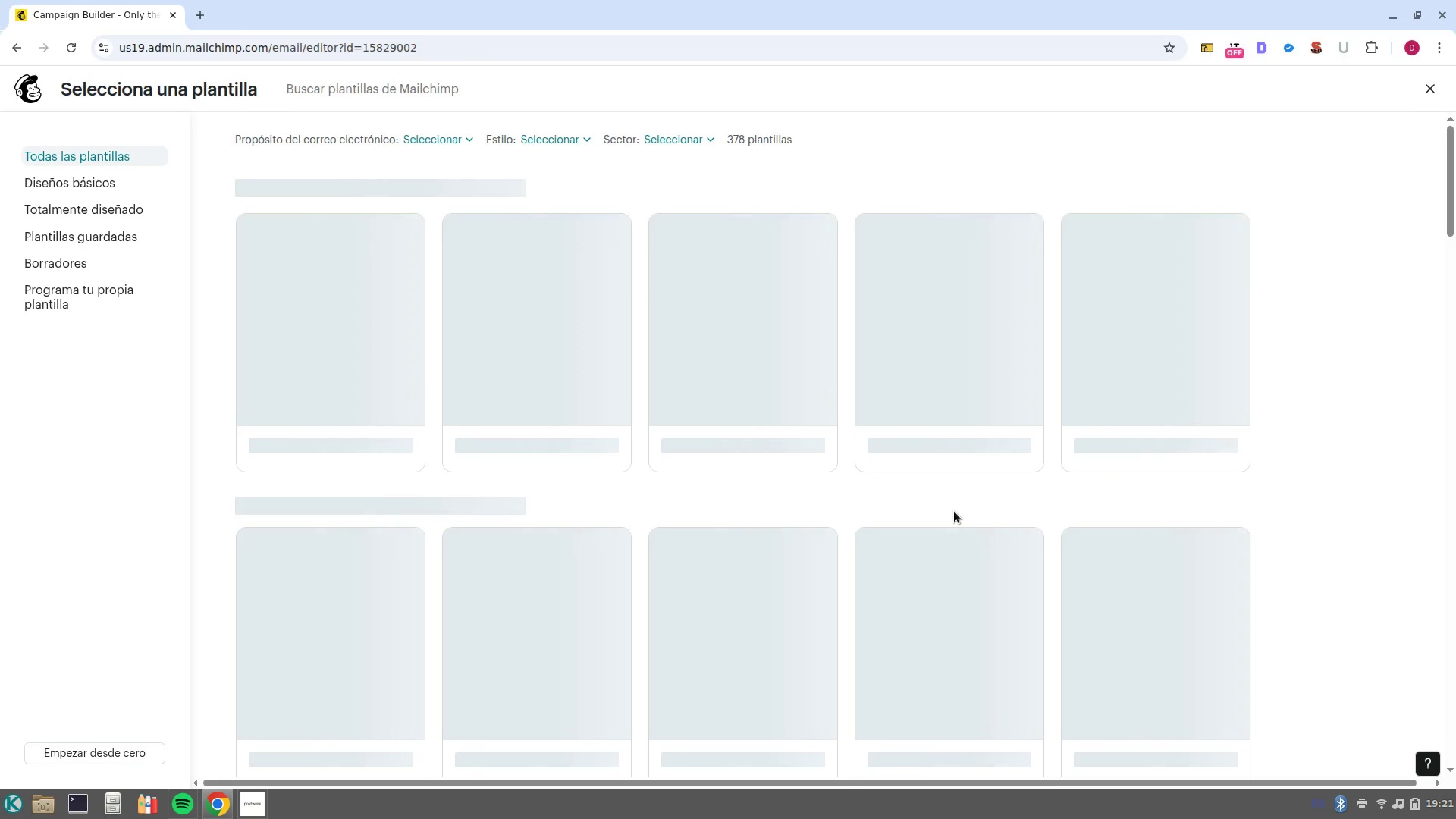 
left_click([313, 340])
 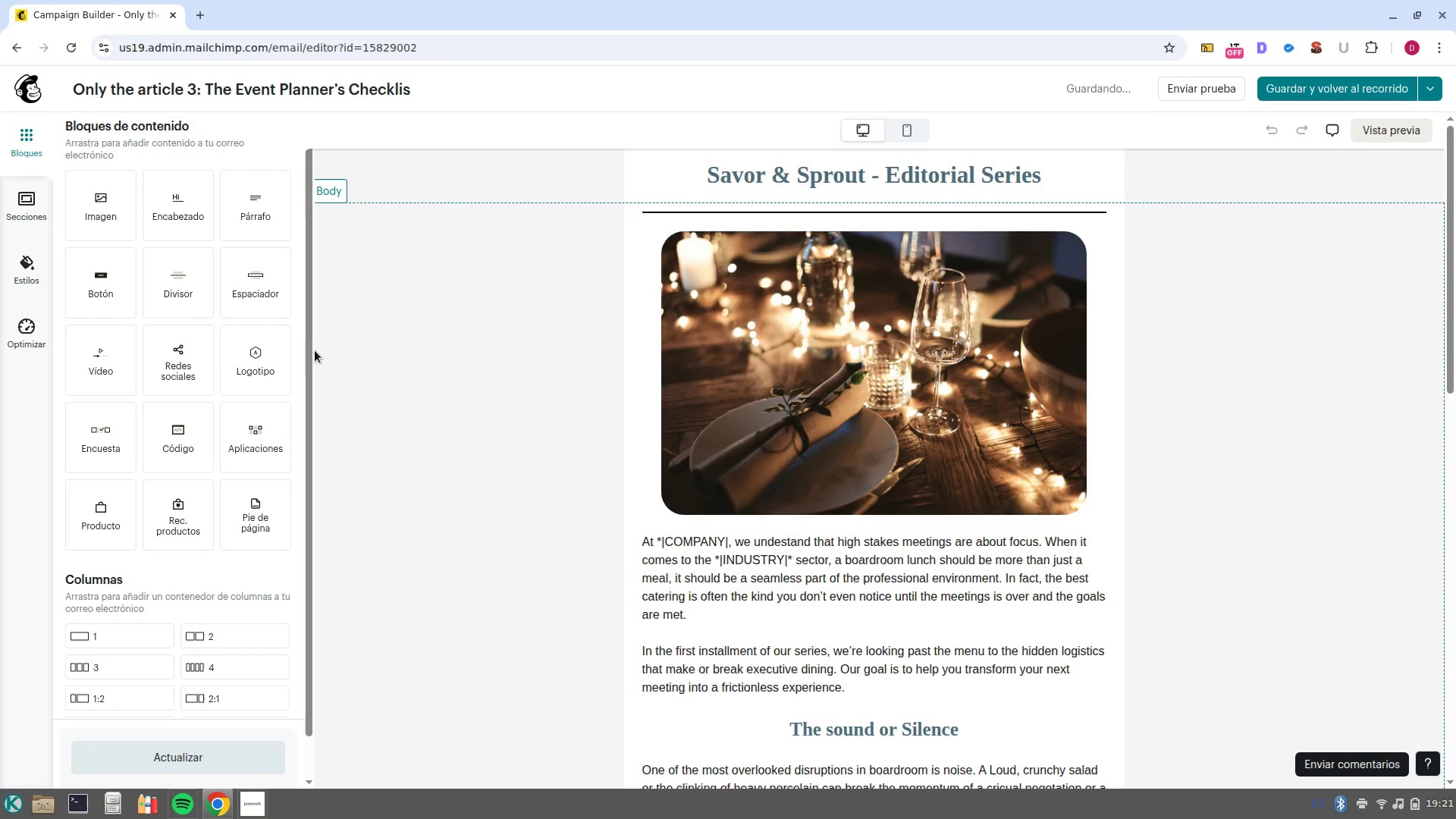 
wait(5.38)
 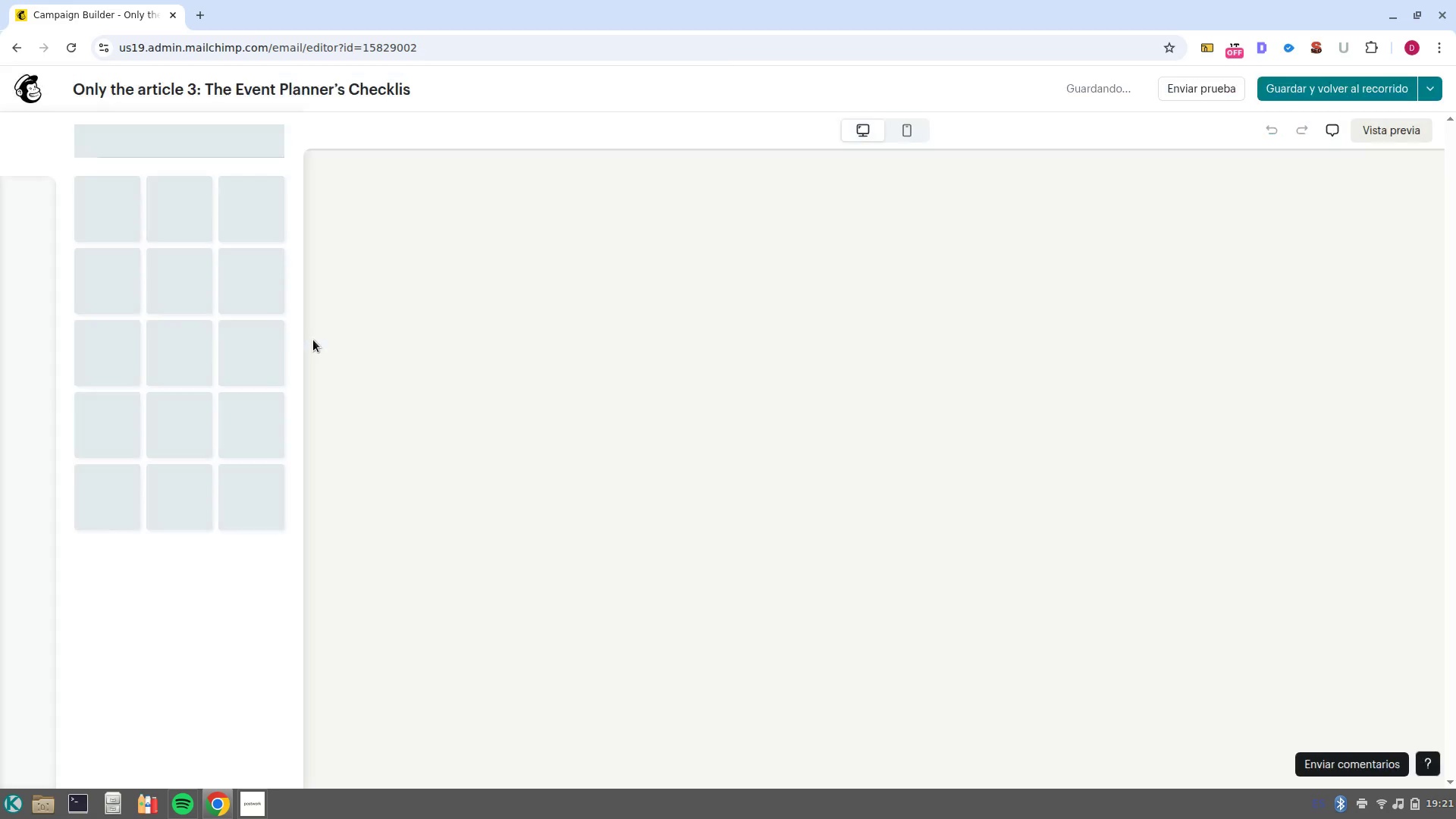 
scroll: coordinate [718, 562], scroll_direction: up, amount: 1.0
 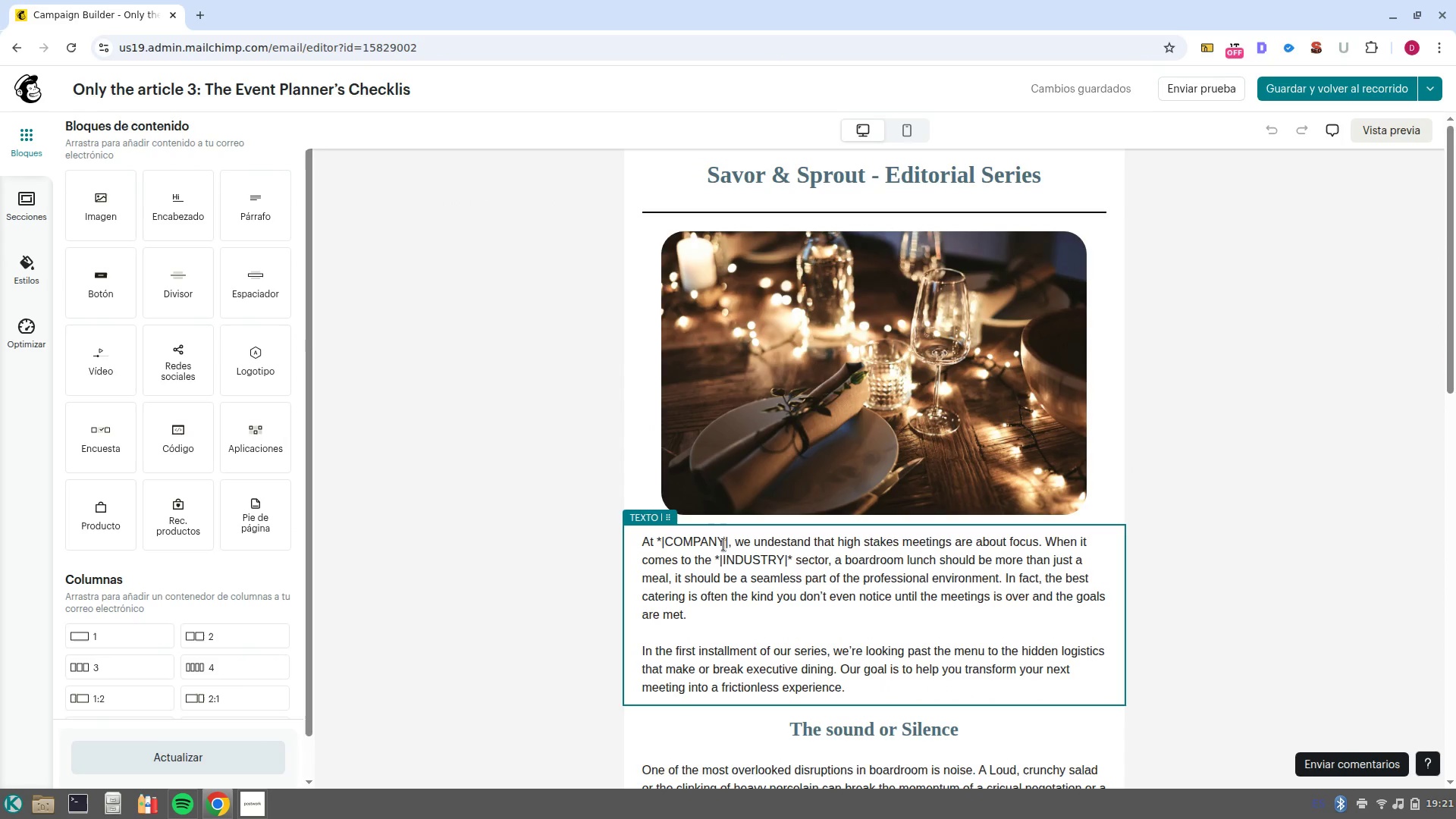 
scroll: coordinate [820, 541], scroll_direction: down, amount: 4.0
 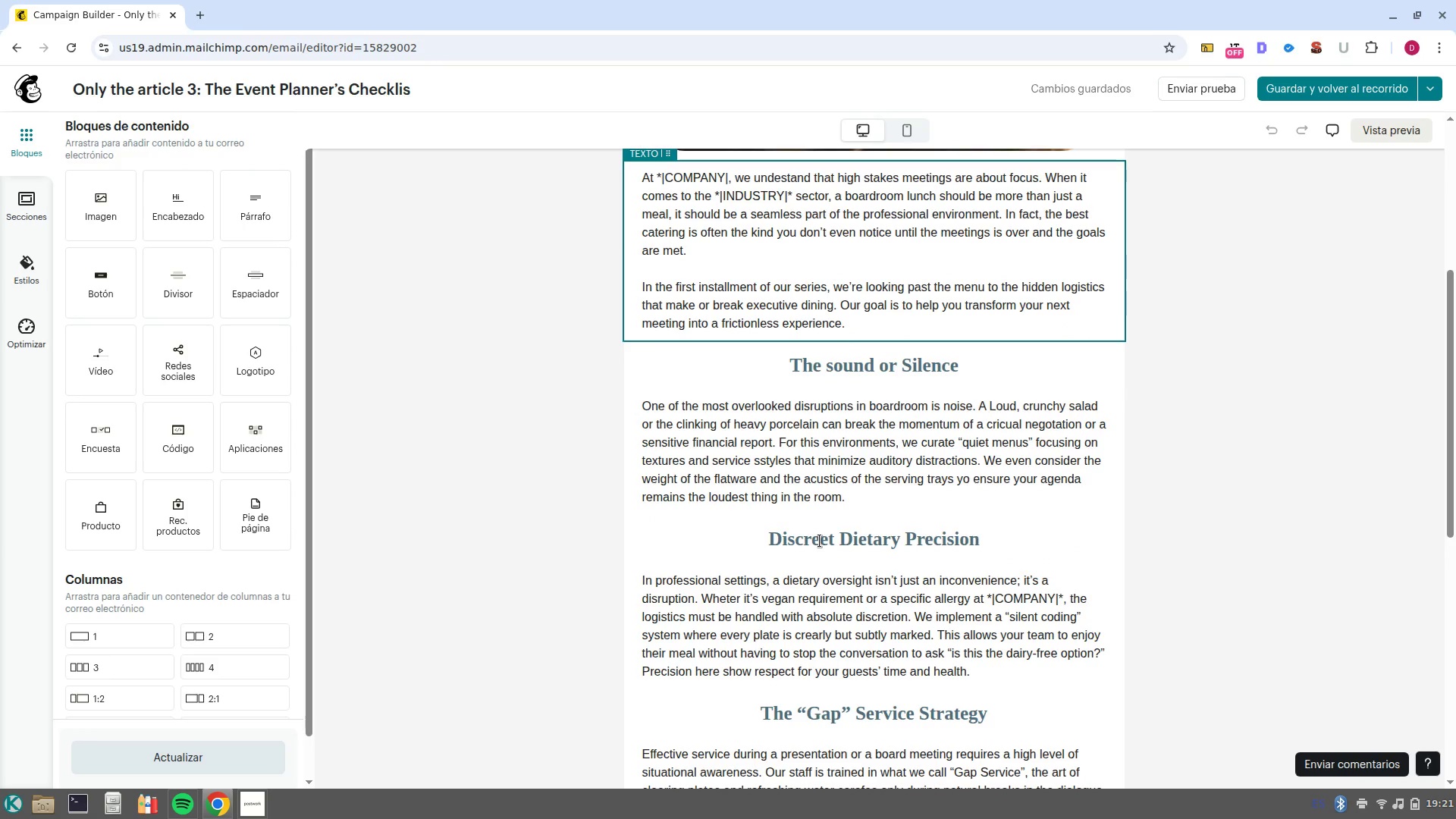 
scroll: coordinate [820, 541], scroll_direction: up, amount: 7.0
 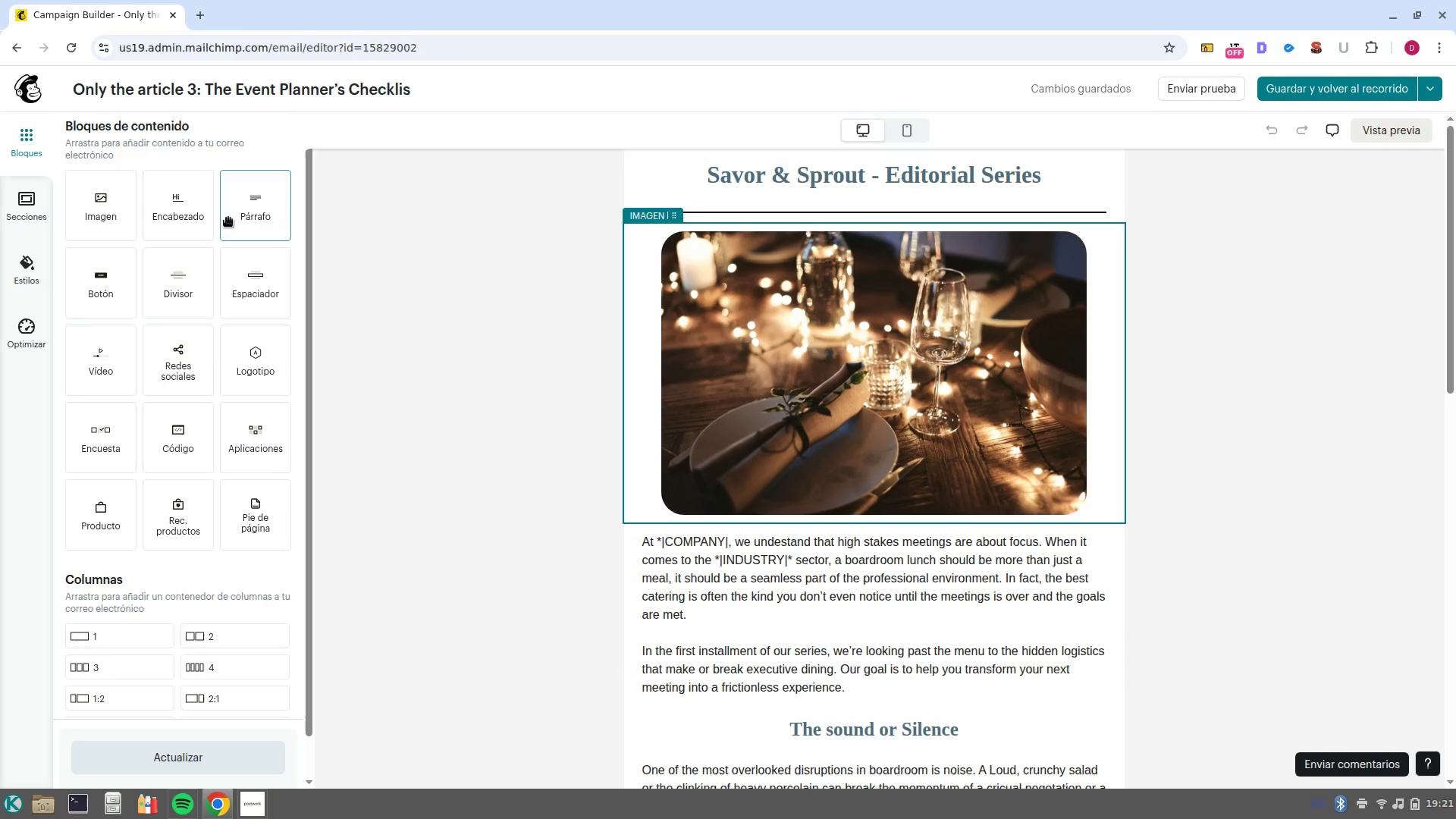 
left_click_drag(start_coordinate=[193, 215], to_coordinate=[847, 529])
 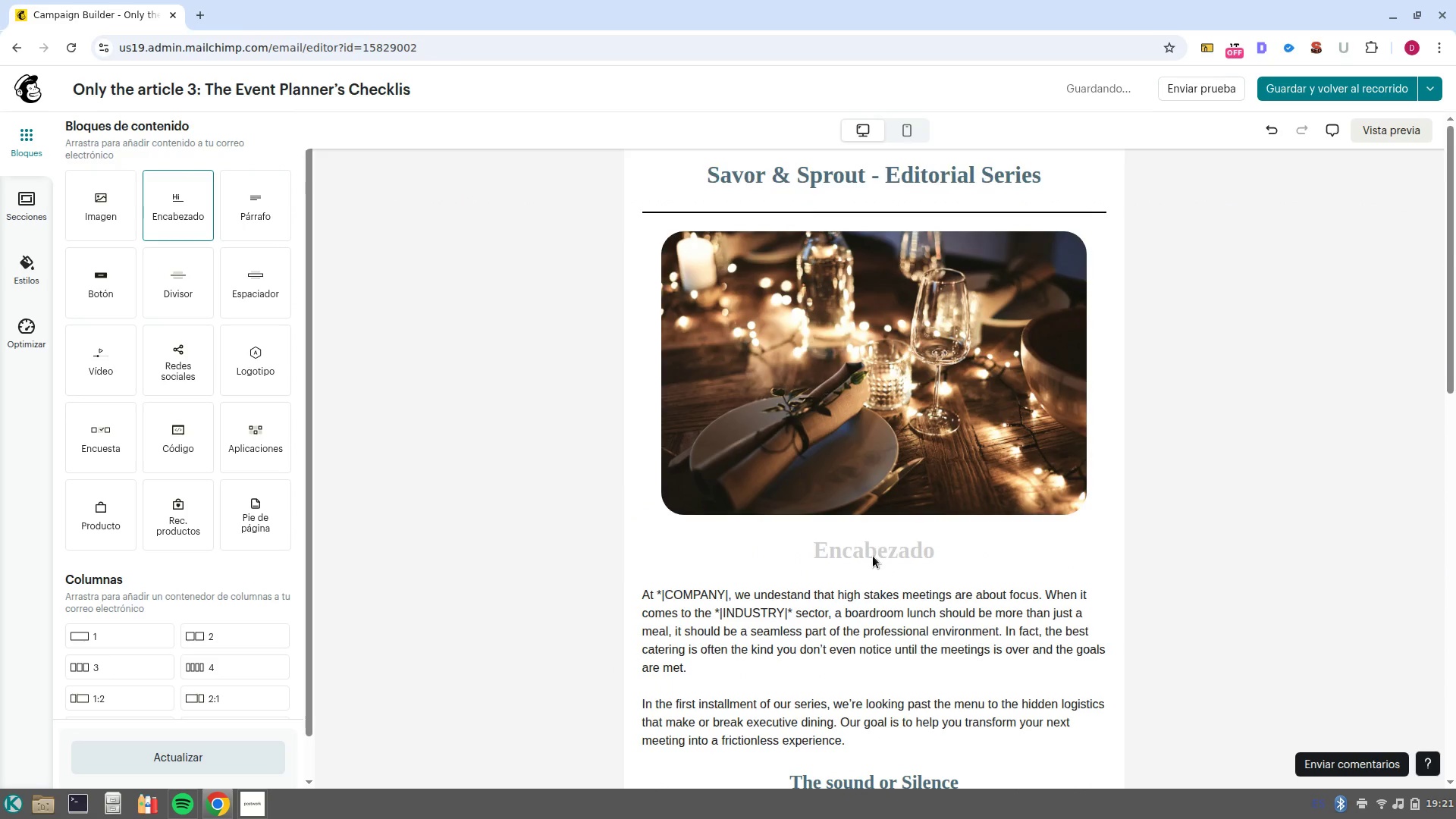 
left_click([877, 548])
 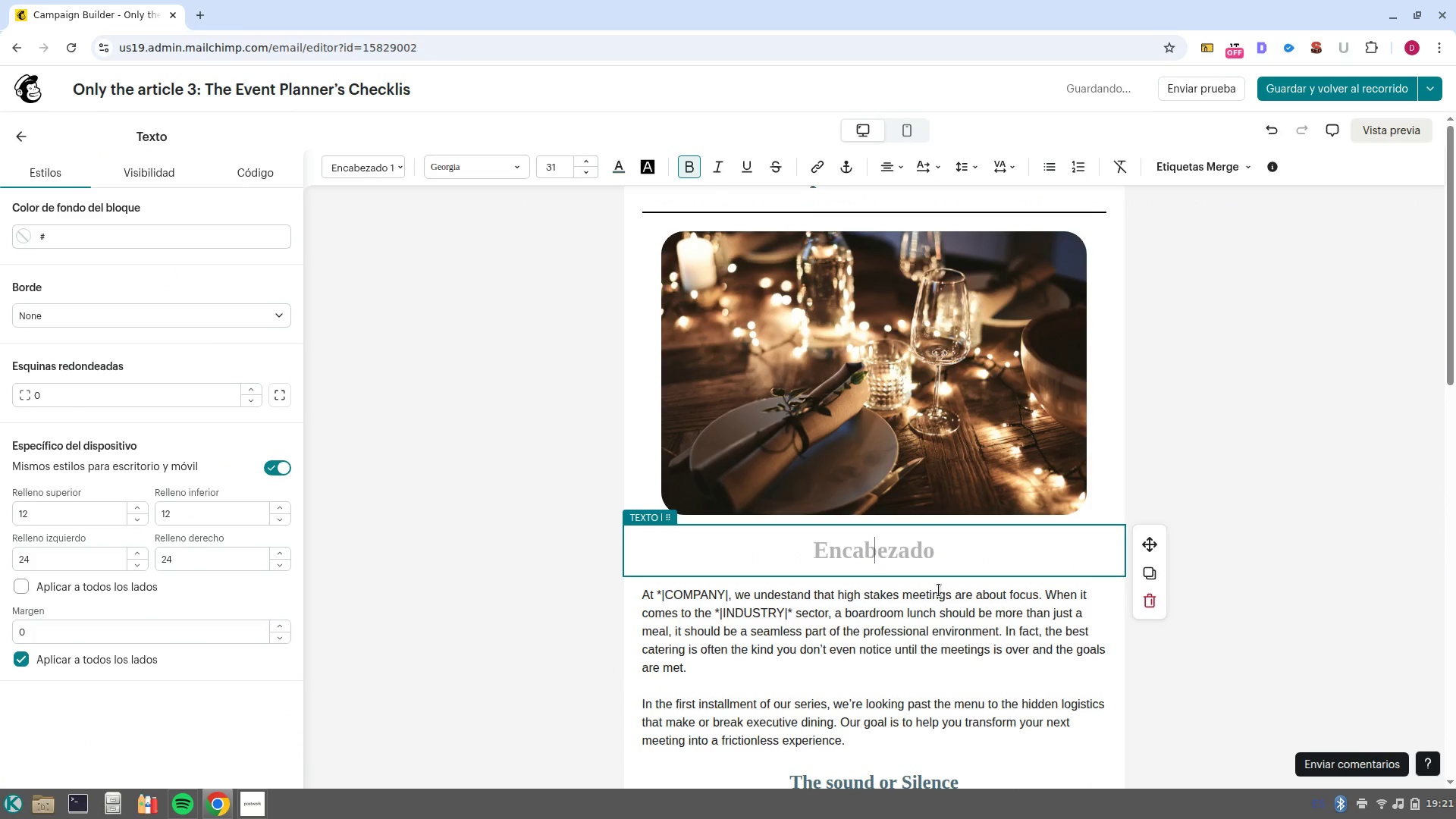 
type(The event)
 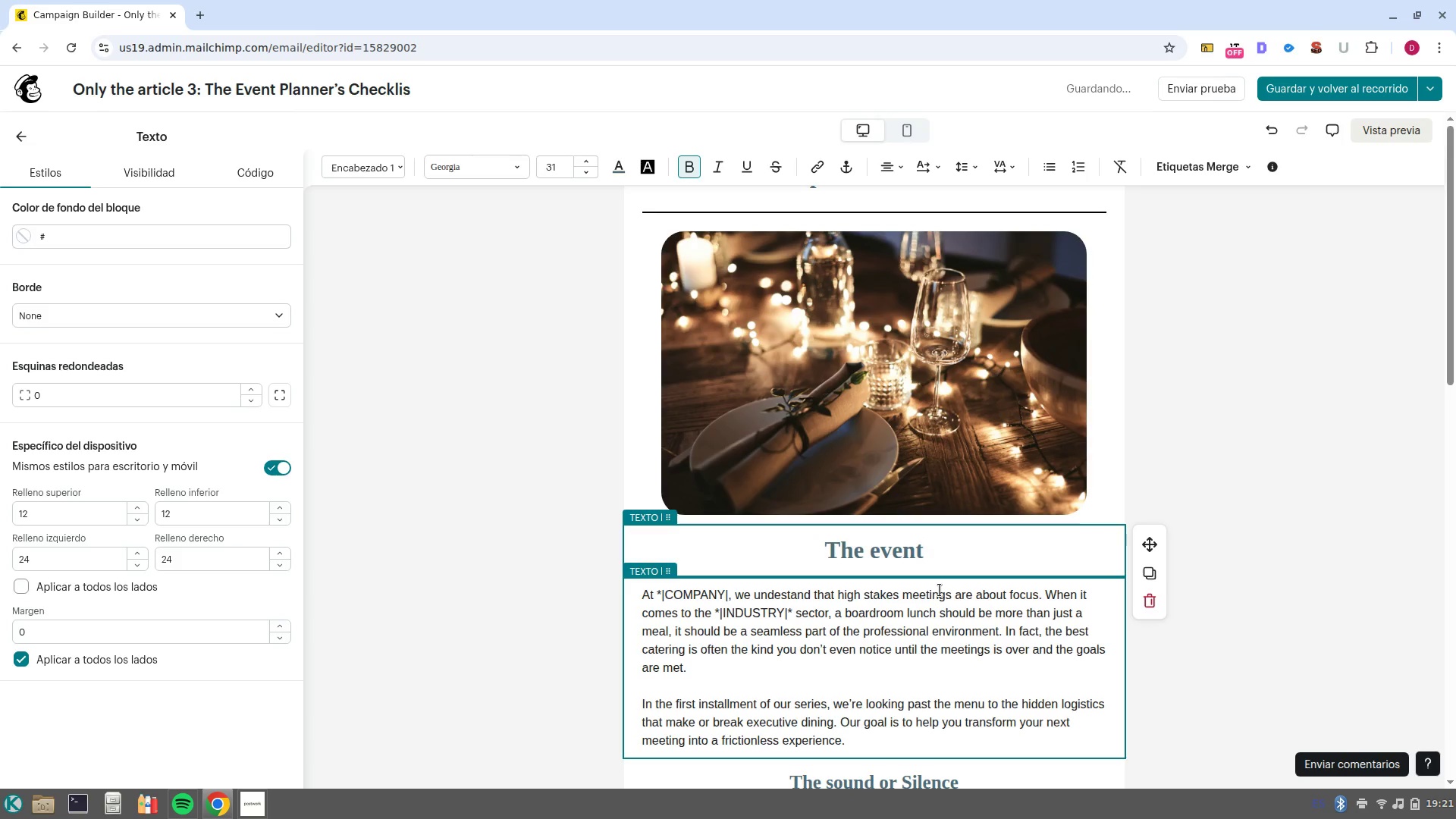 
key(Control+ControlLeft)
 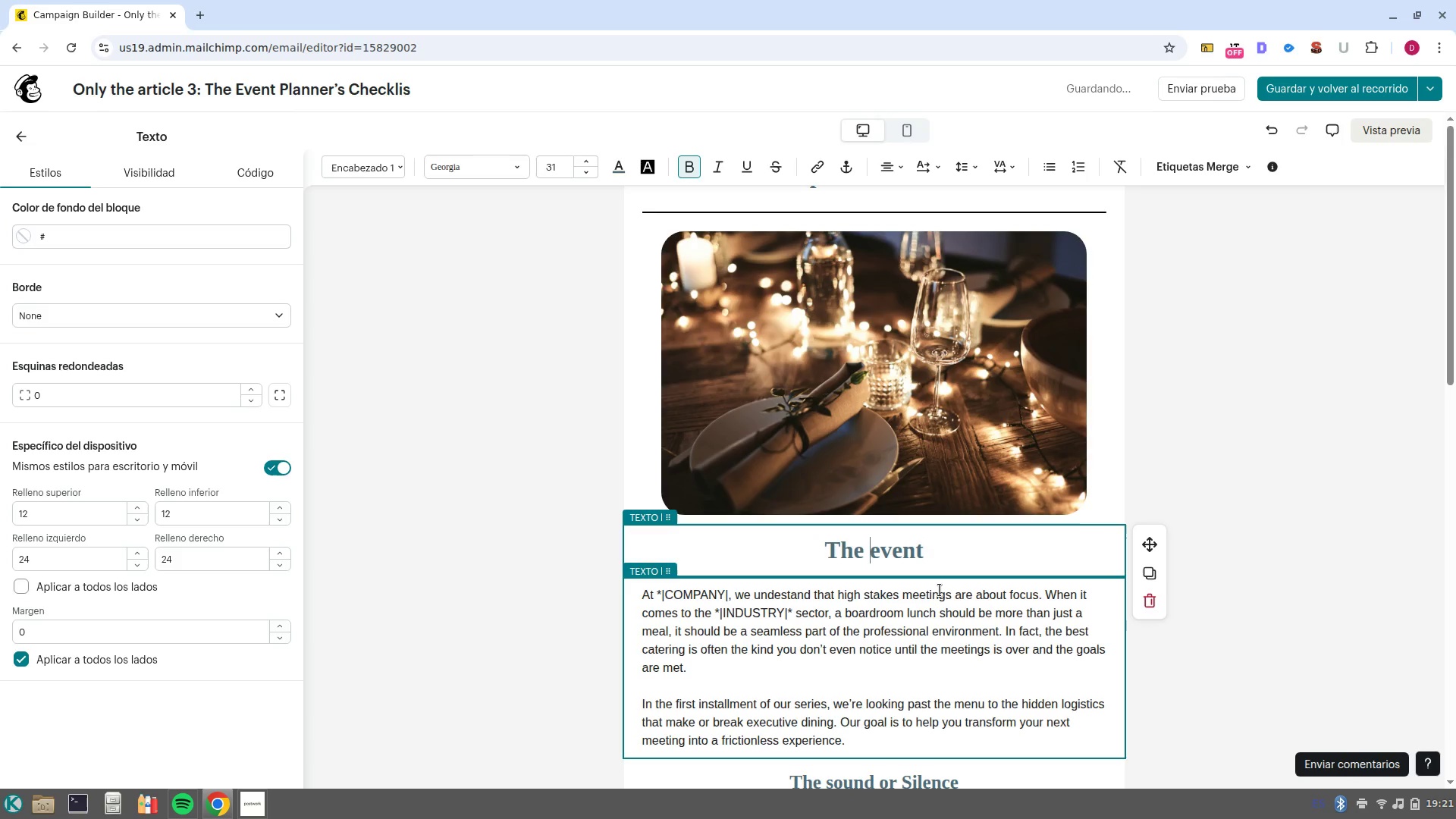 
key(Control+ArrowLeft)
 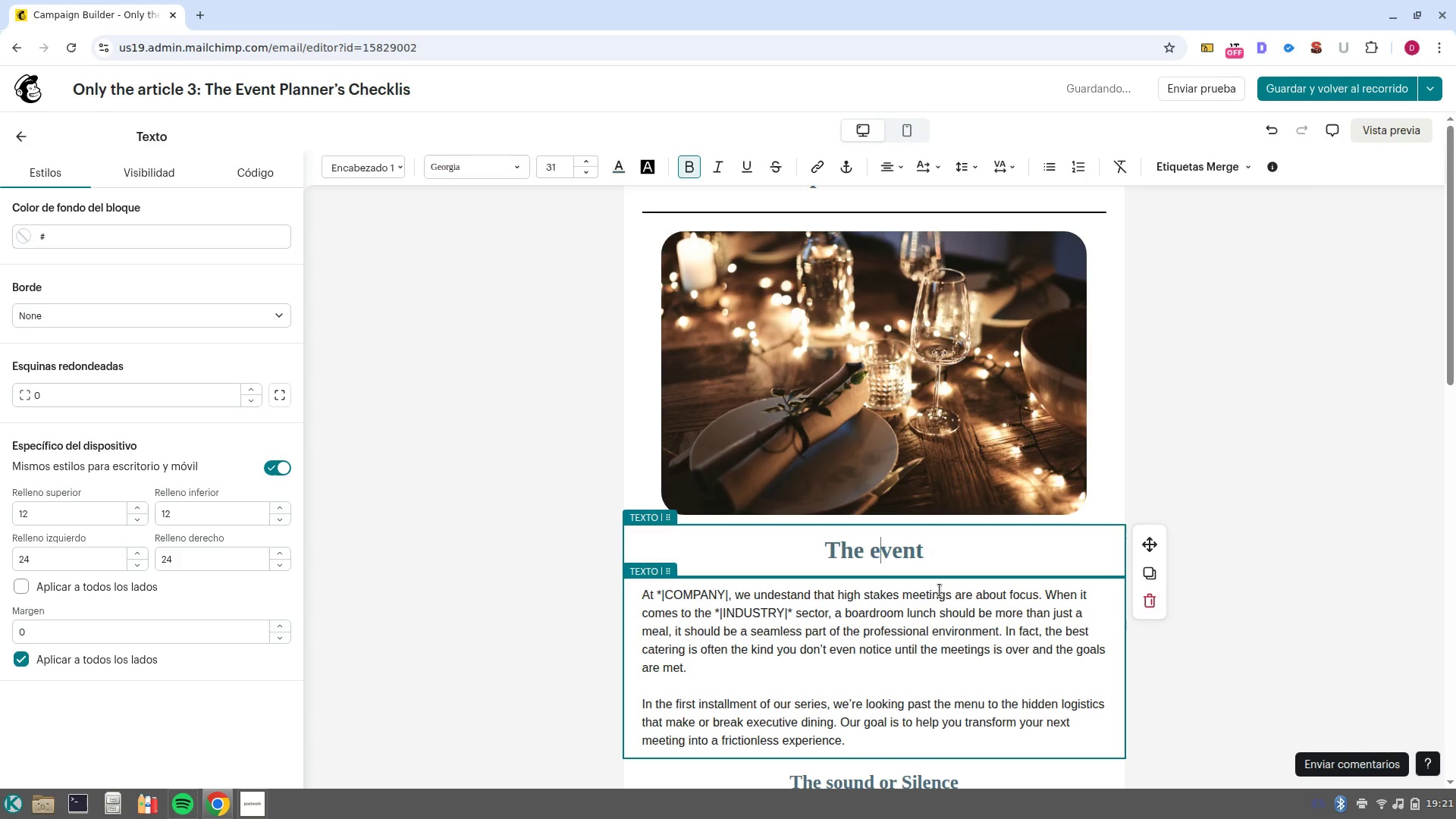 
key(ArrowRight)
 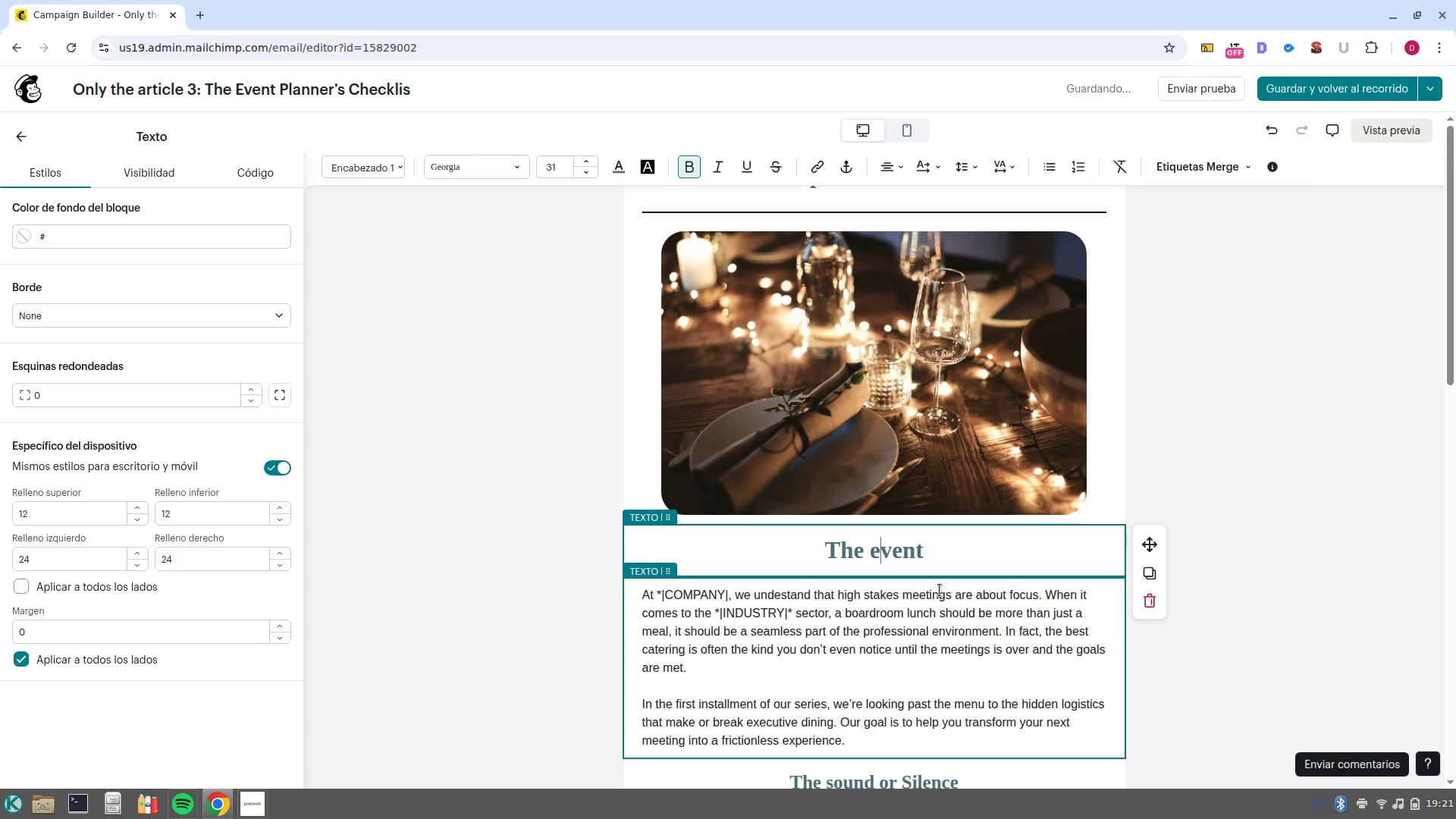 
key(Backspace)
 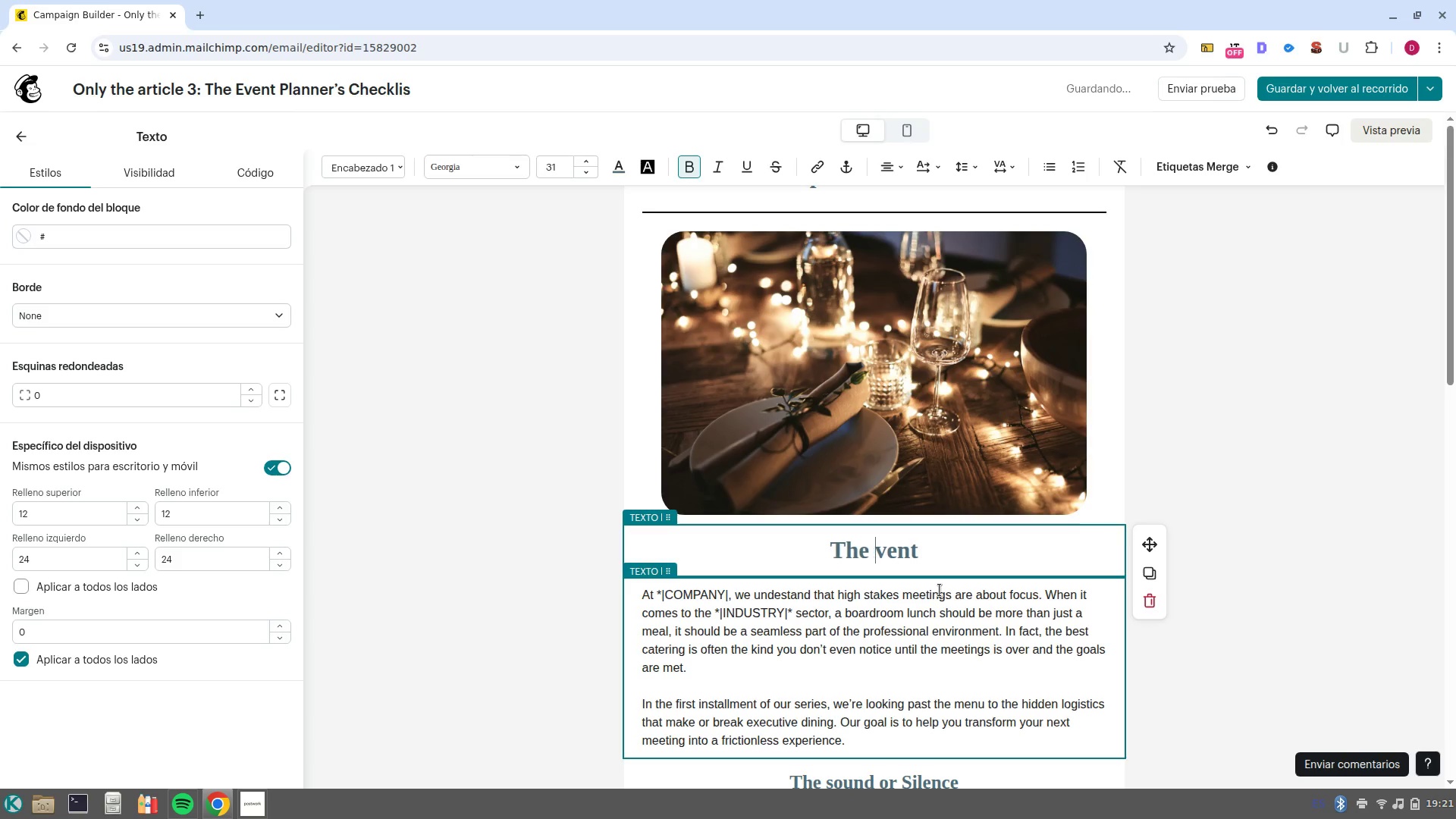 
key(Shift+ShiftLeft)
 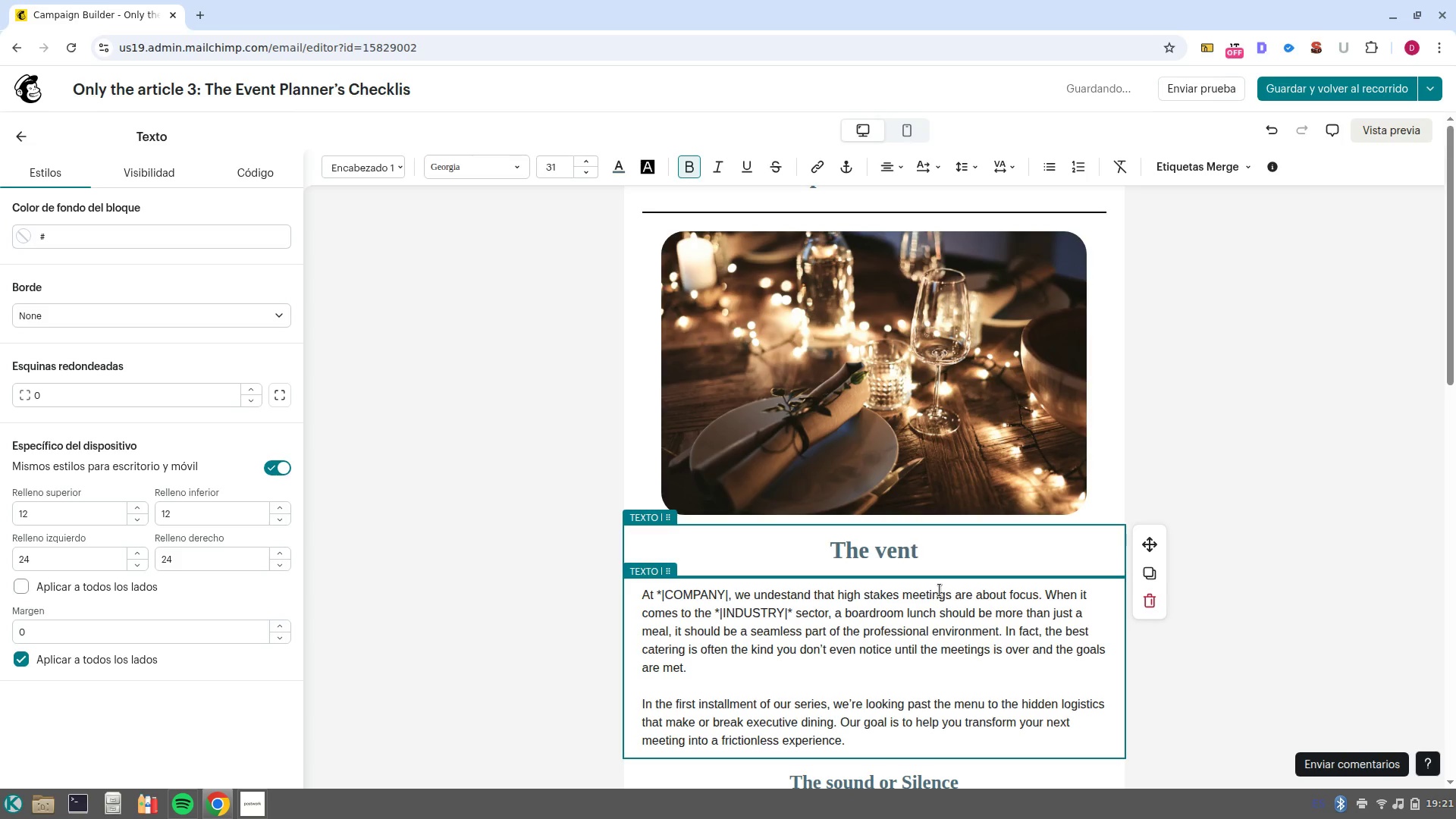 
key(Shift+E)
 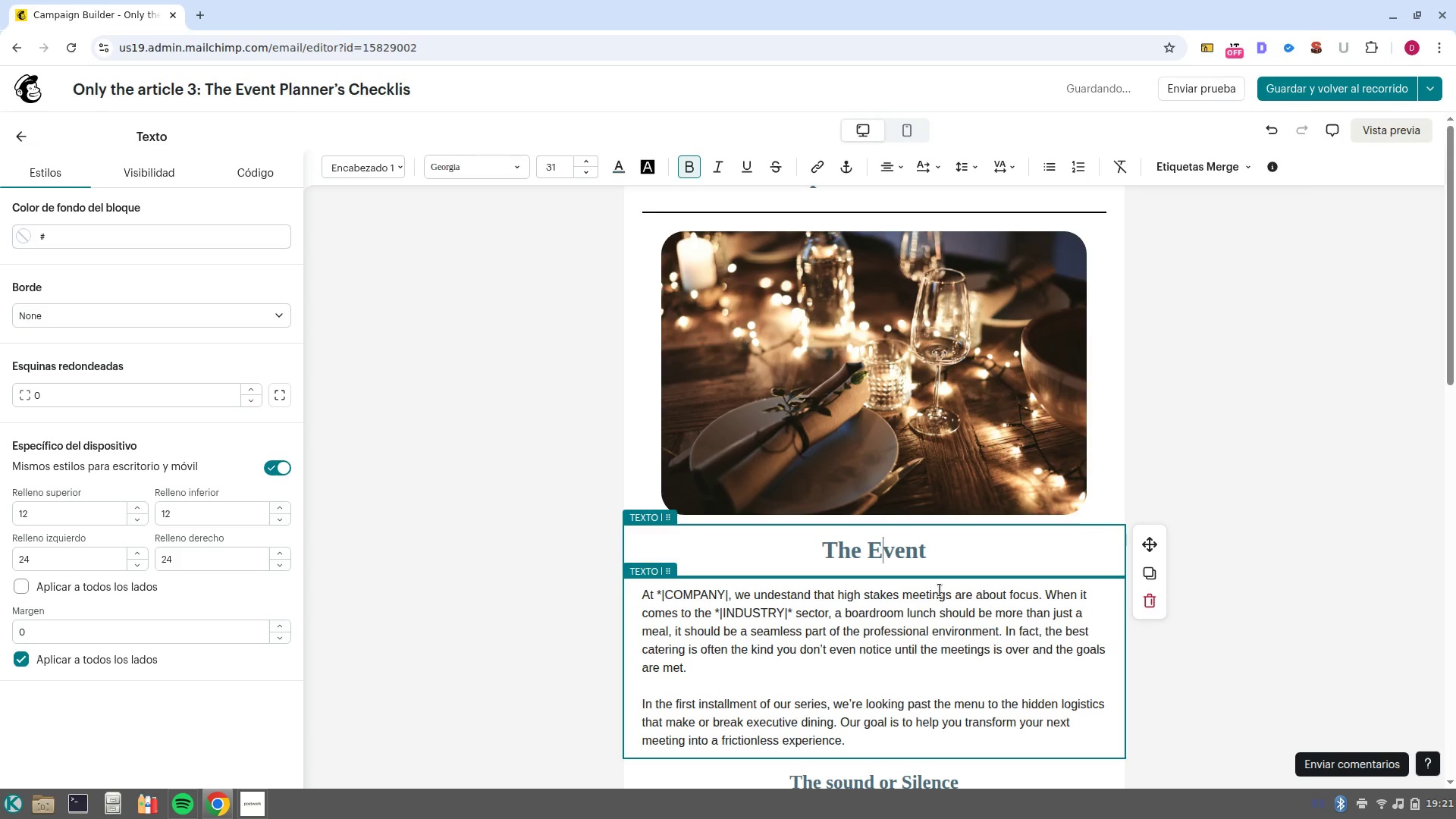 
key(Control+ArrowRight)
 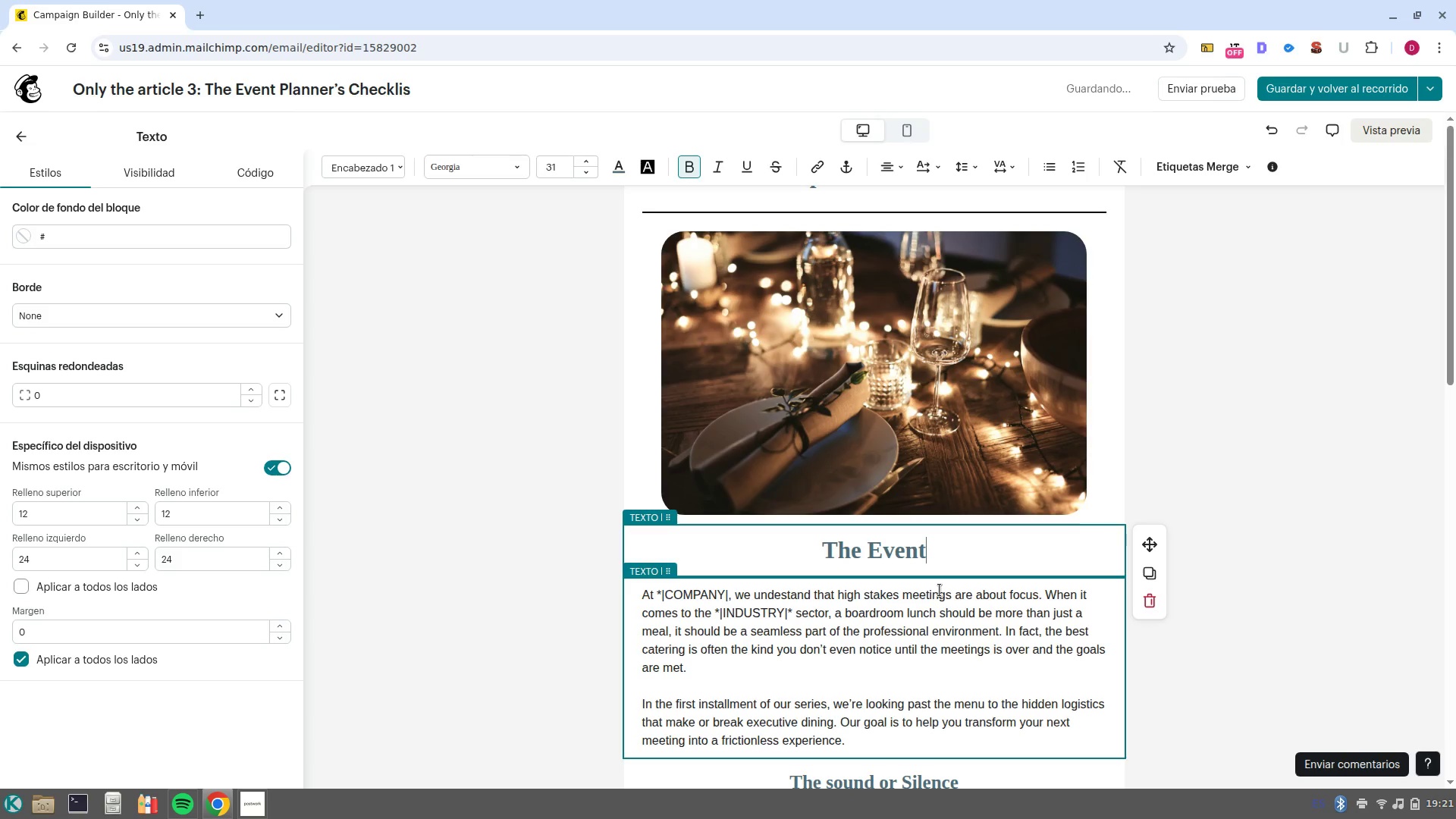 
type( {)
key(Backspace)
type(Planner-s Checklist> 5 thins)
key(Backspace)
type(gs Your Caterer Needs to know)
 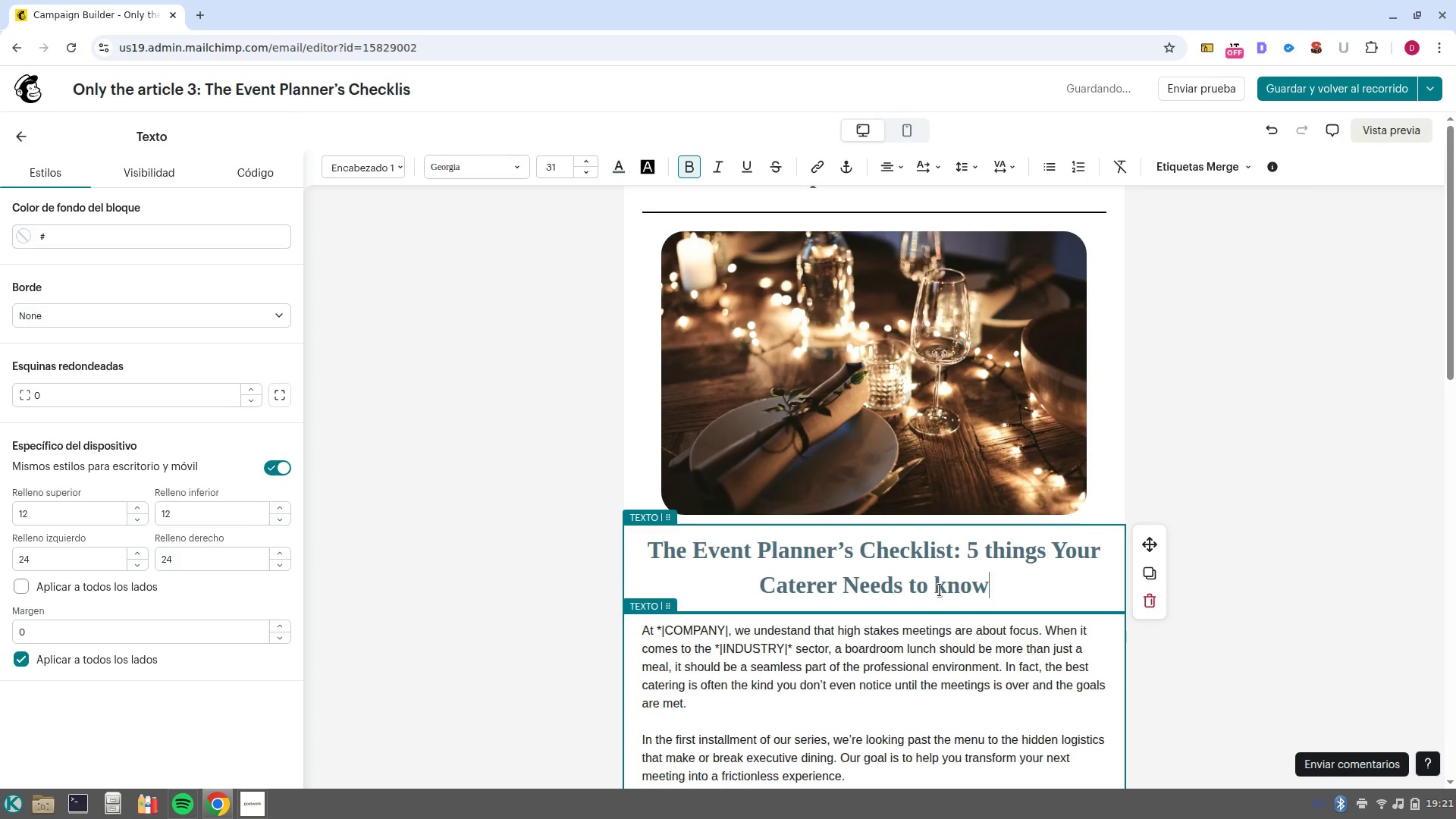 
scroll: coordinate [932, 602], scroll_direction: down, amount: 2.0
 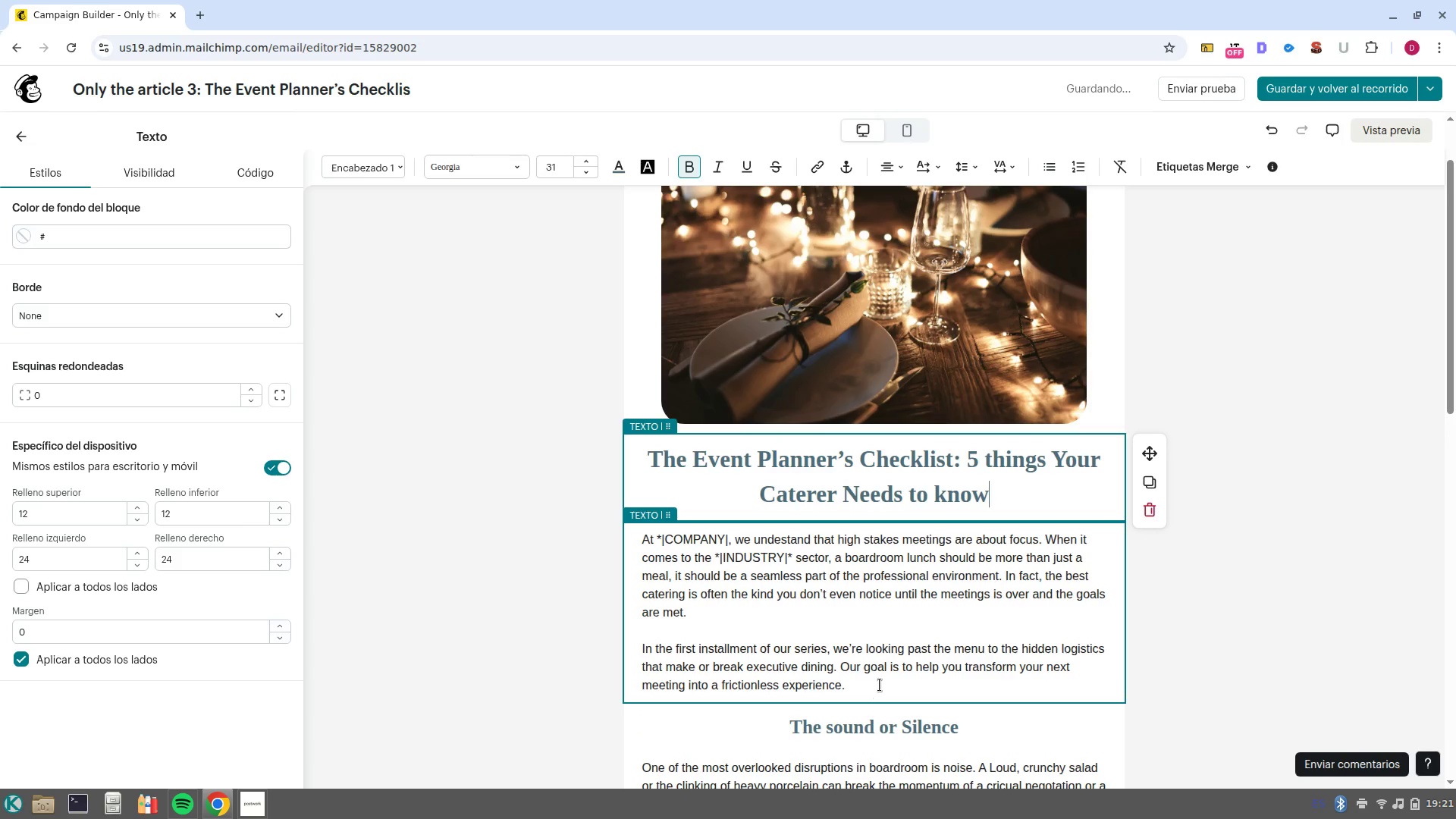 
left_click_drag(start_coordinate=[880, 685], to_coordinate=[613, 541])
 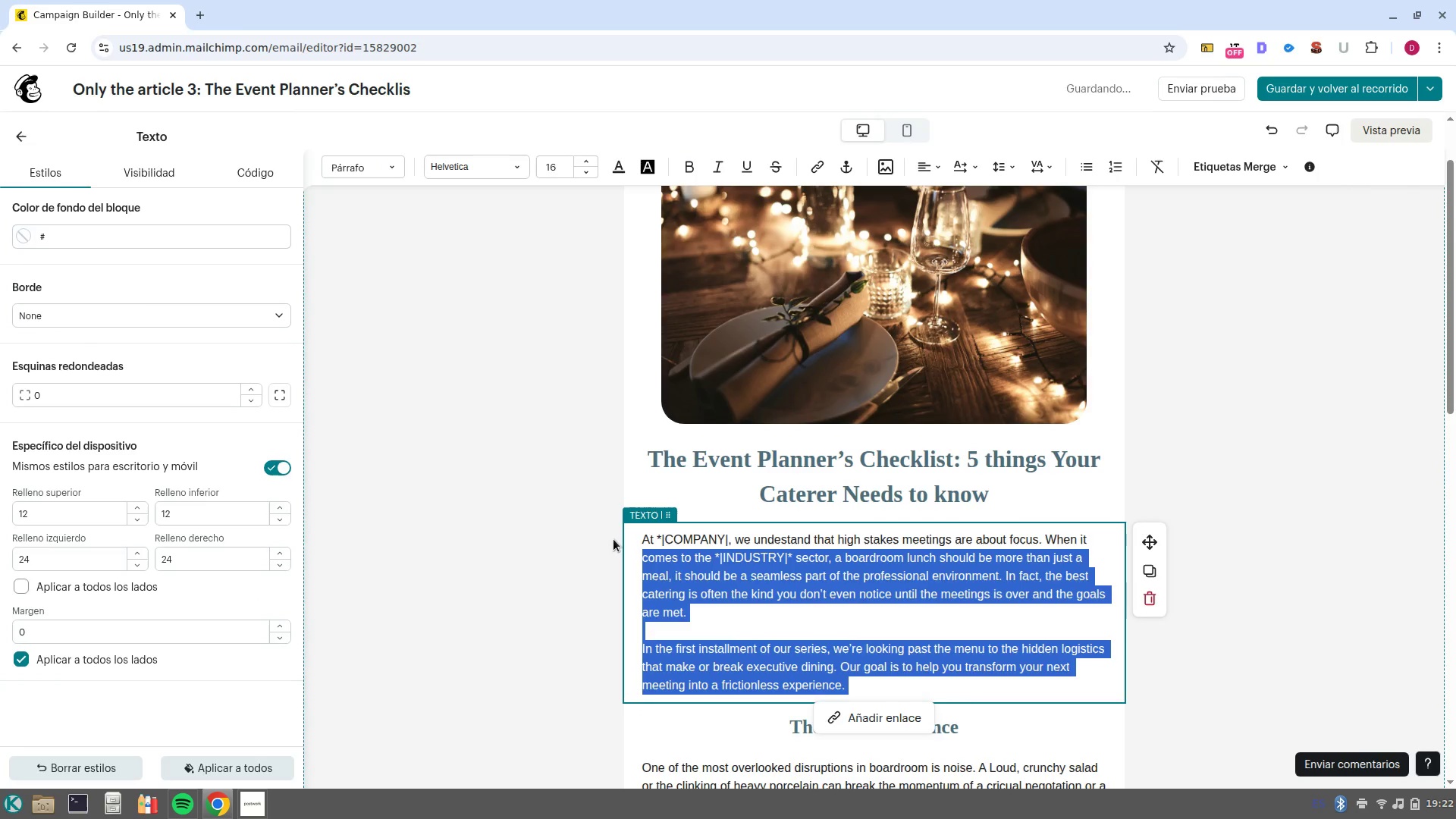 
key(Backspace)
 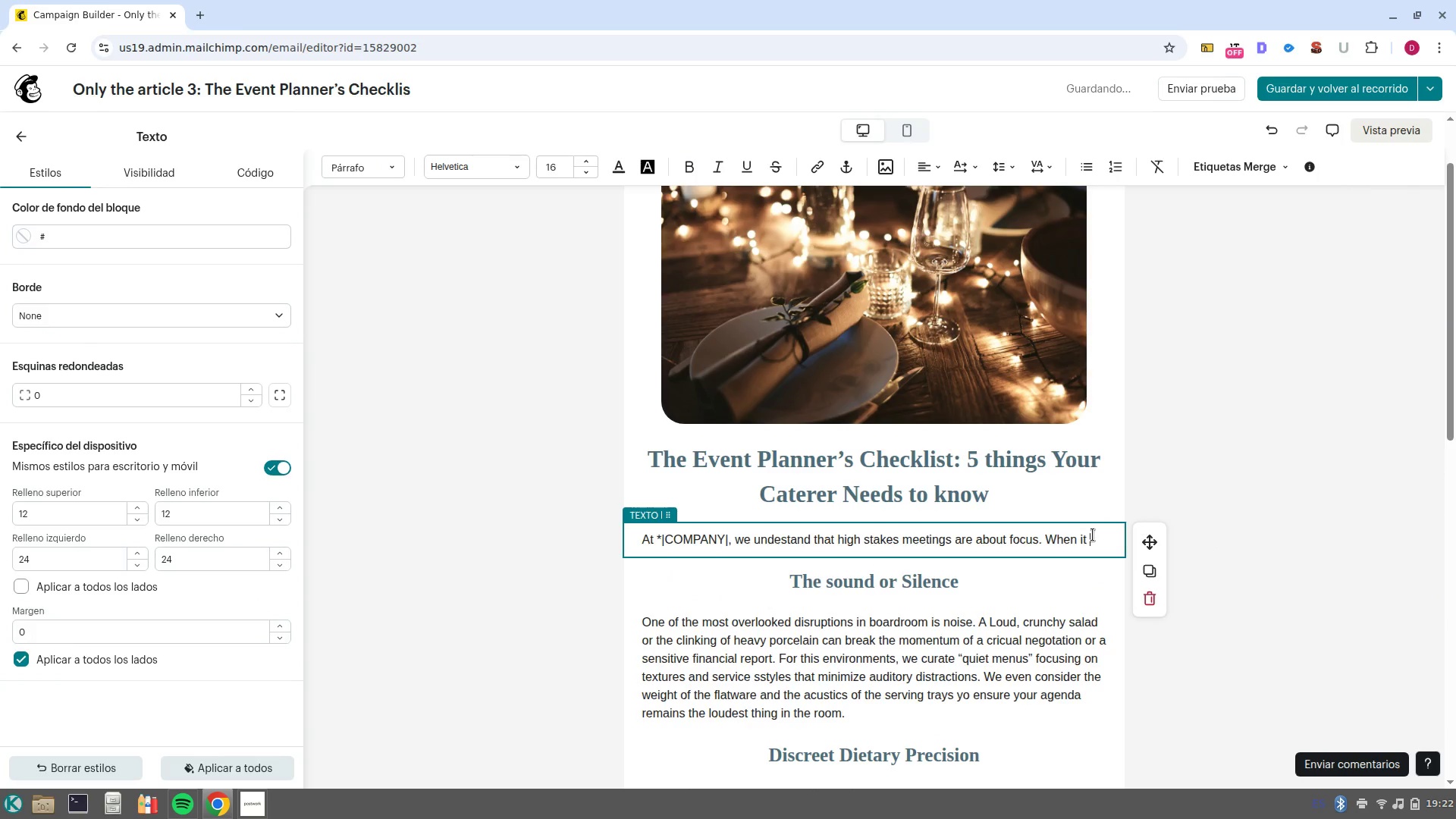 
left_click_drag(start_coordinate=[1092, 535], to_coordinate=[595, 529])
 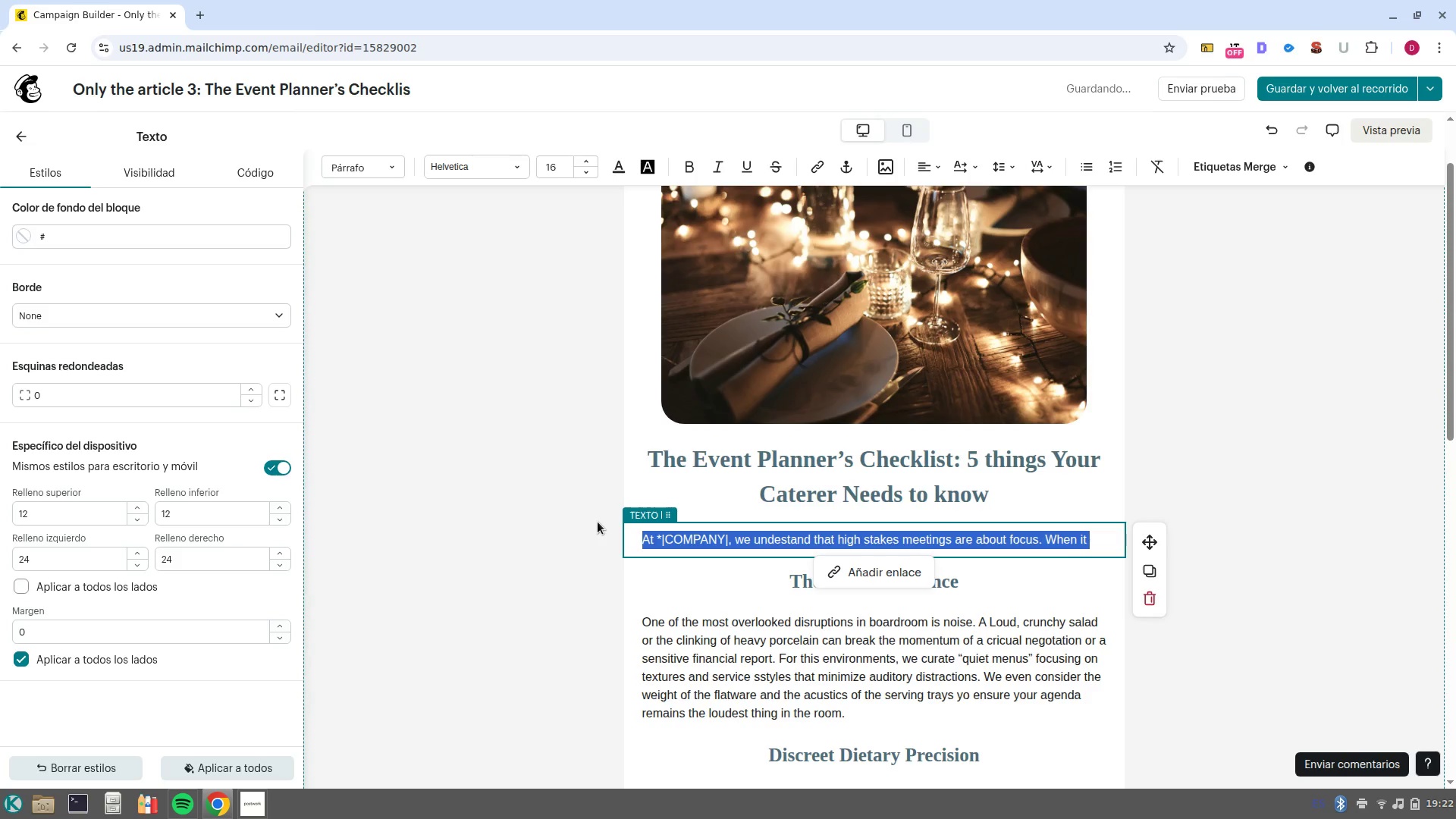 
key(Backspace)
 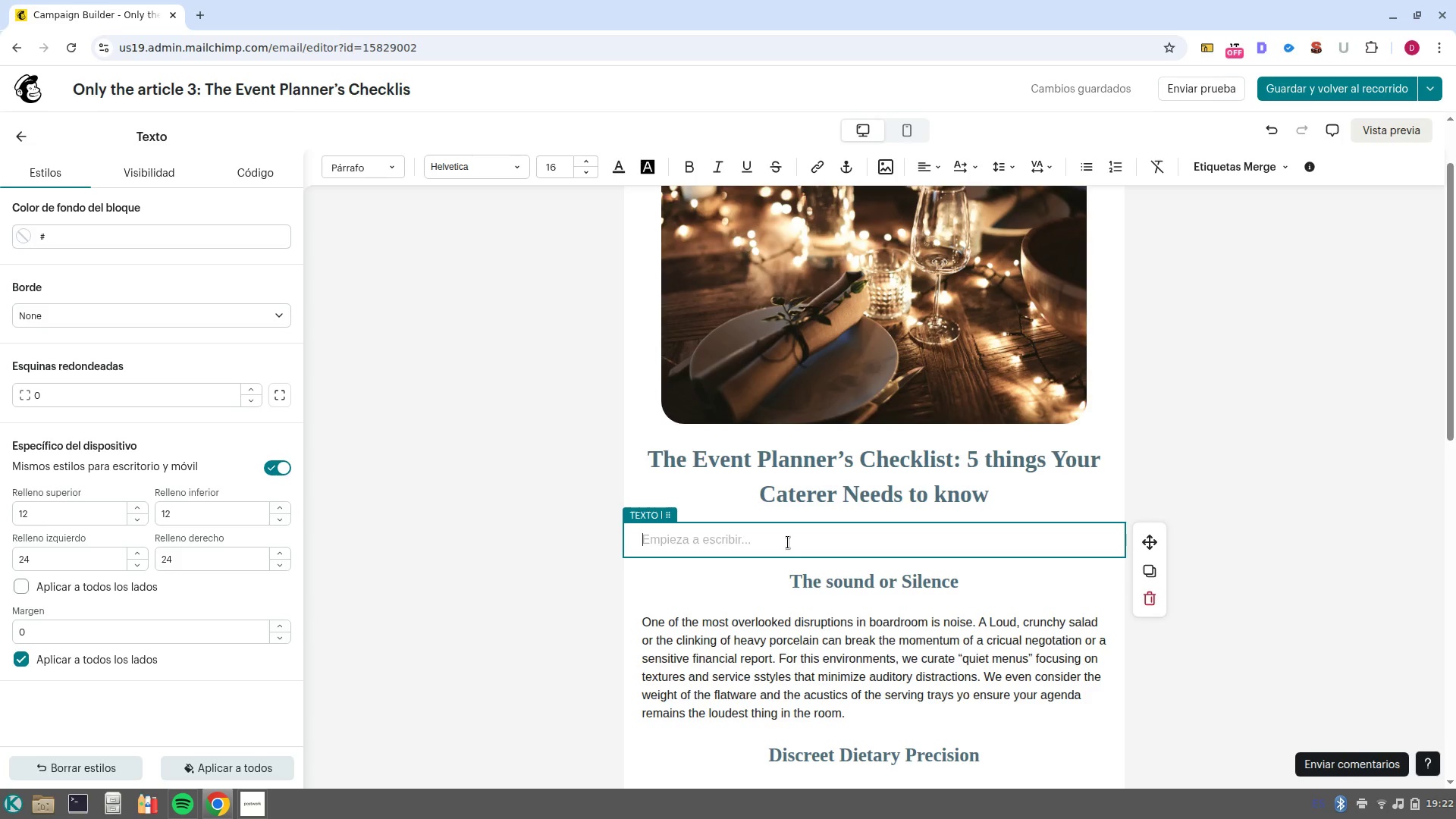 
wait(14.16)
 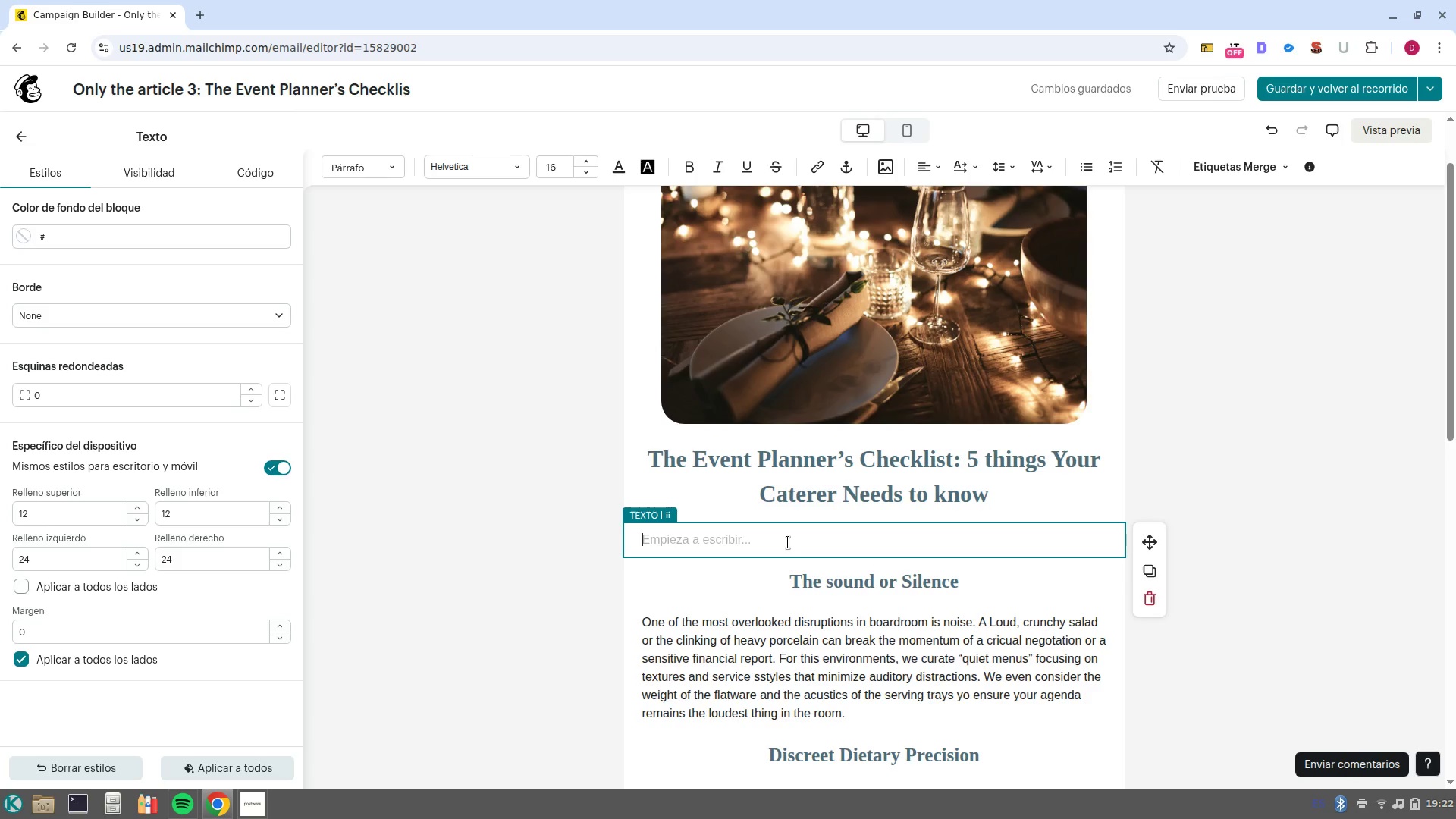 
left_click([849, 547])
 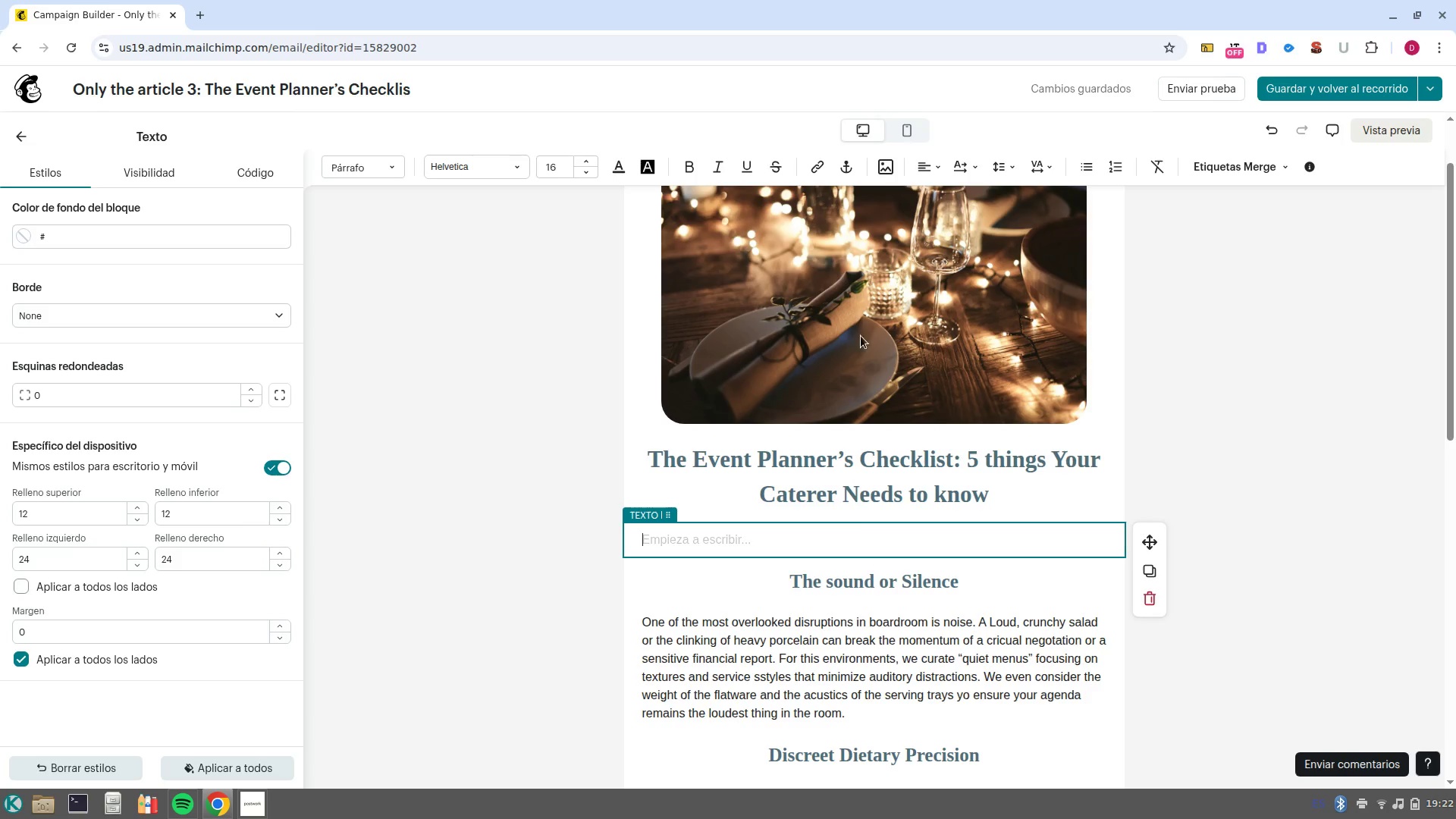 
left_click([859, 322])
 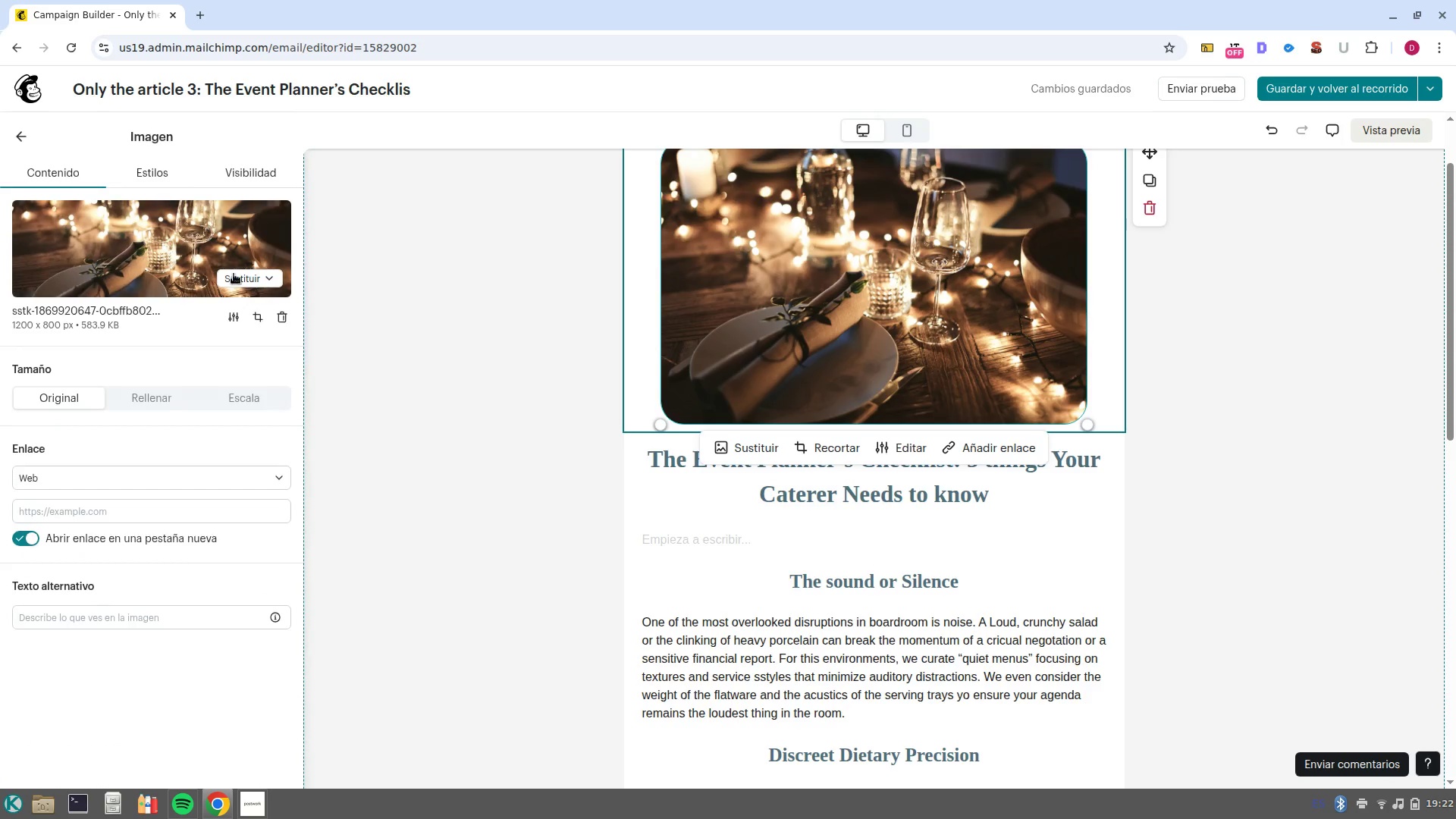 
left_click([247, 272])
 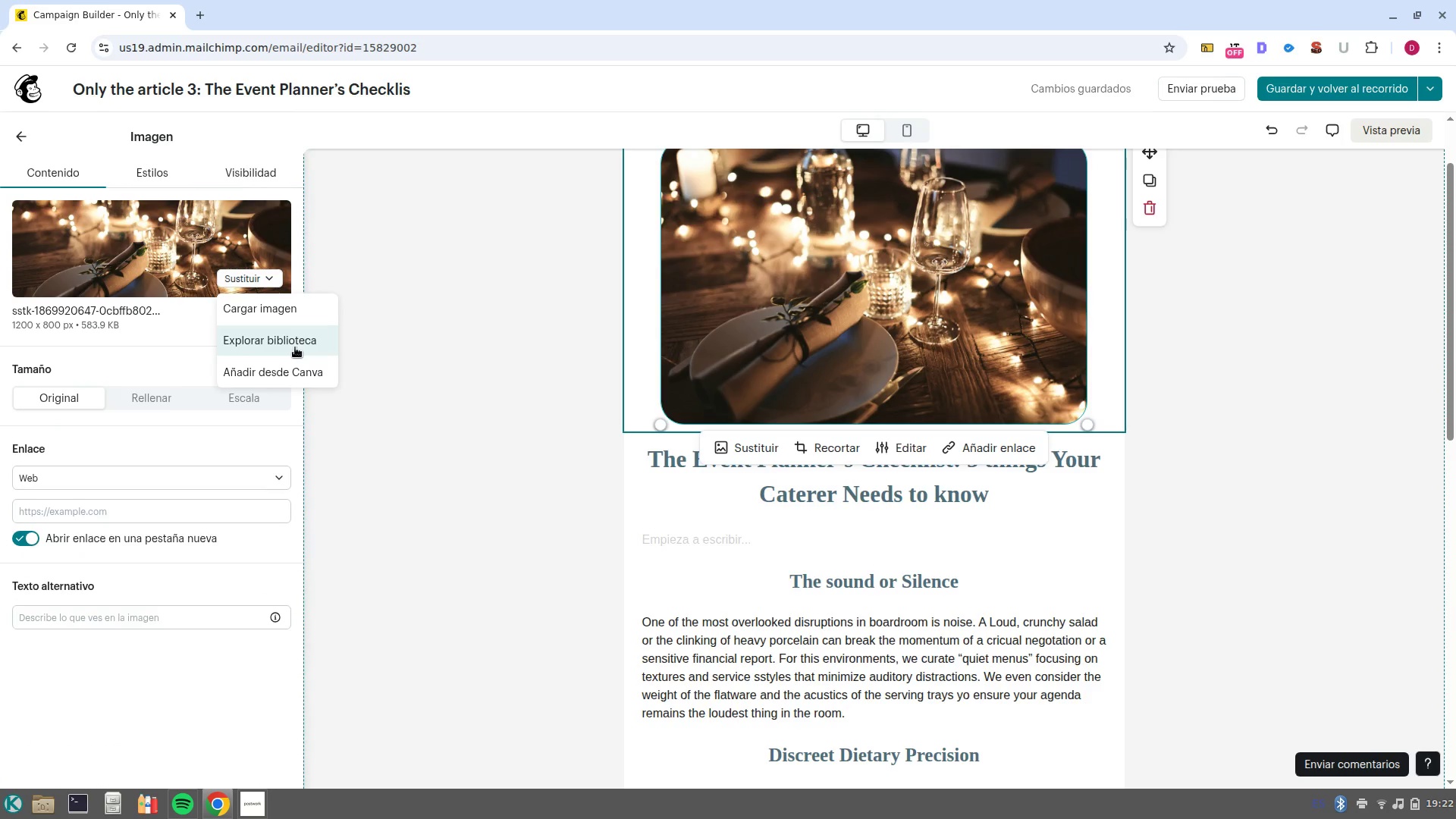 
left_click([295, 347])
 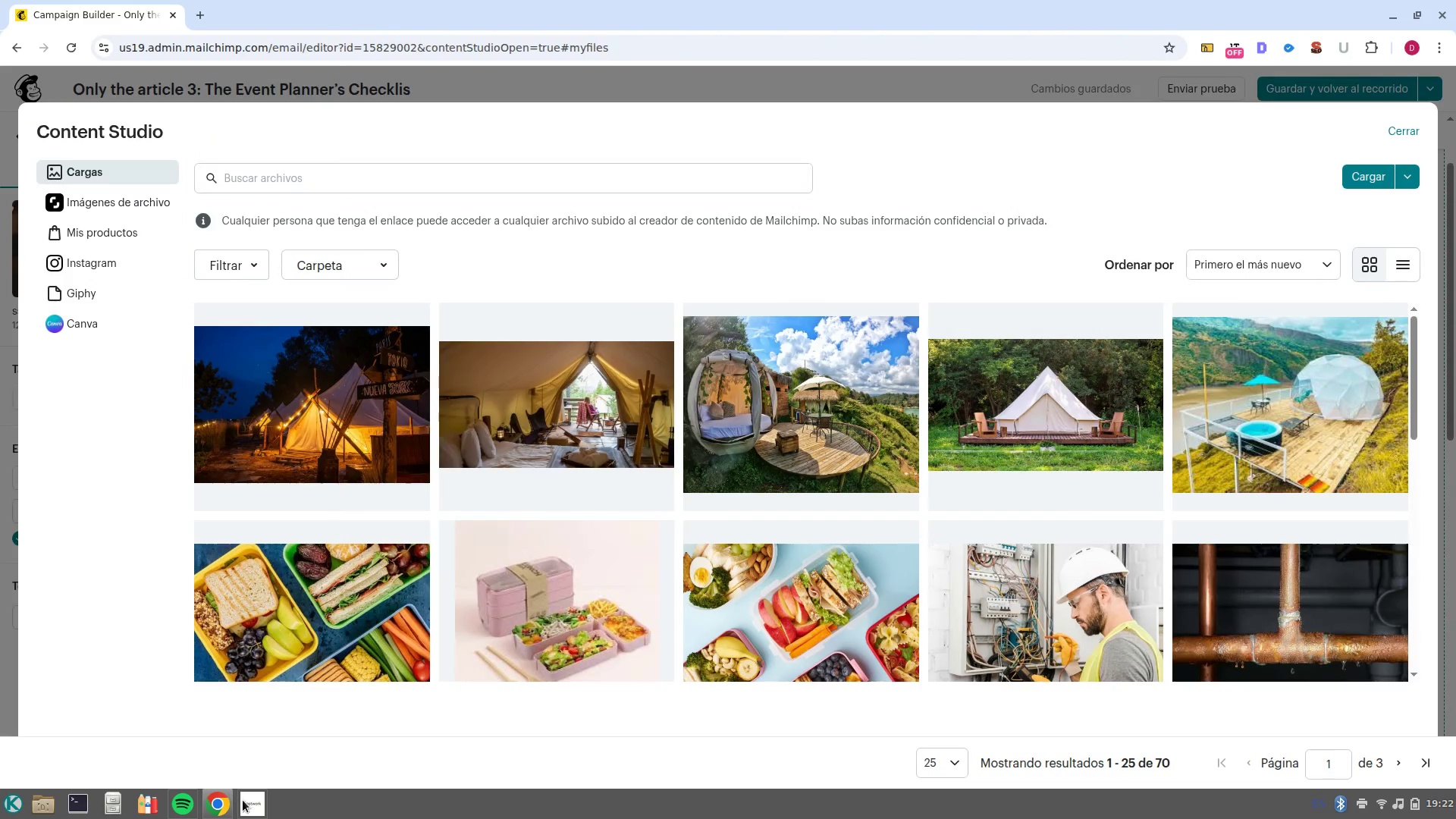 
left_click([252, 756])